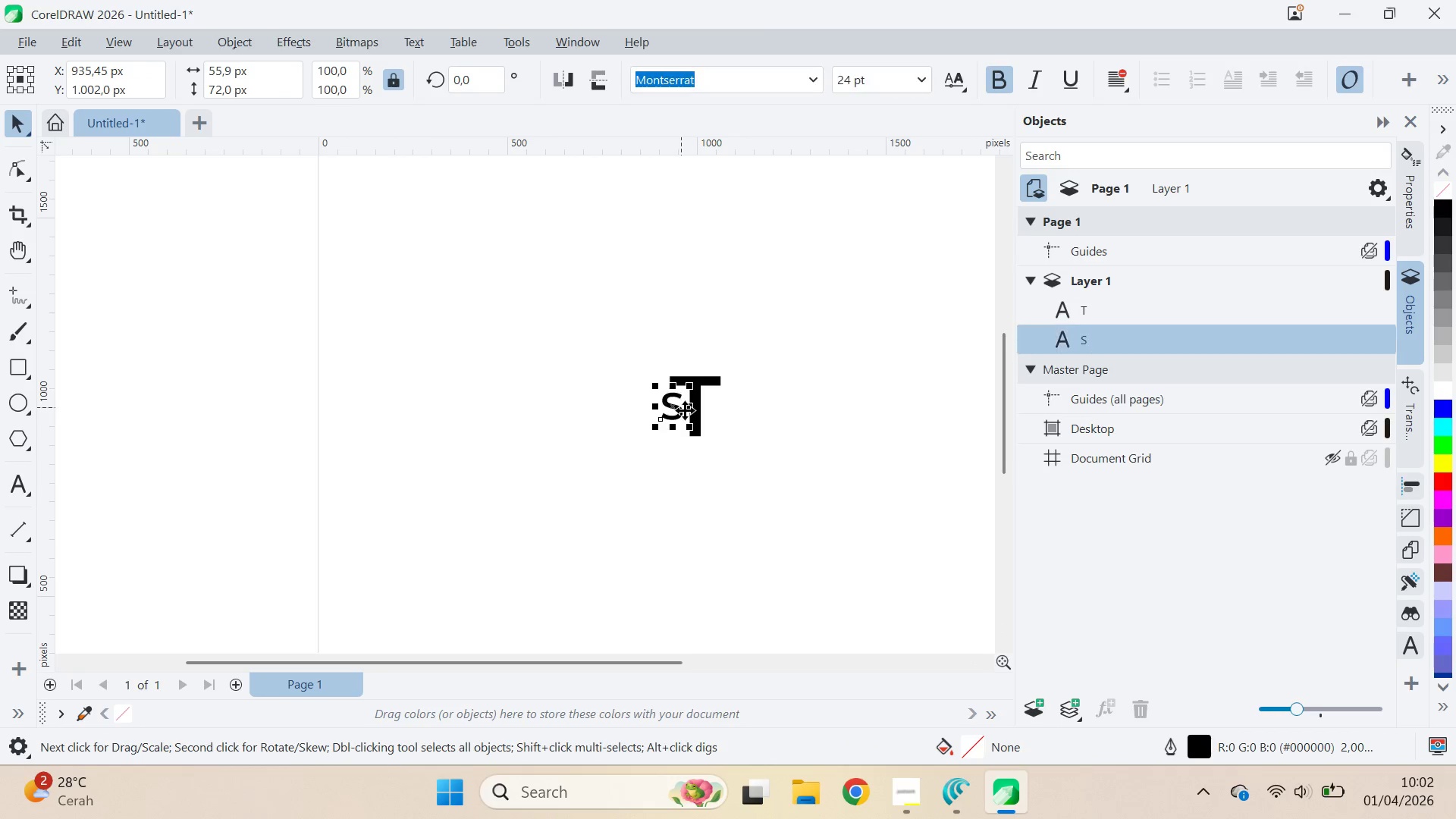 
hold_key(key=ShiftLeft, duration=0.55)
left_click_drag(start_coordinate=[693, 427], to_coordinate=[716, 457])
 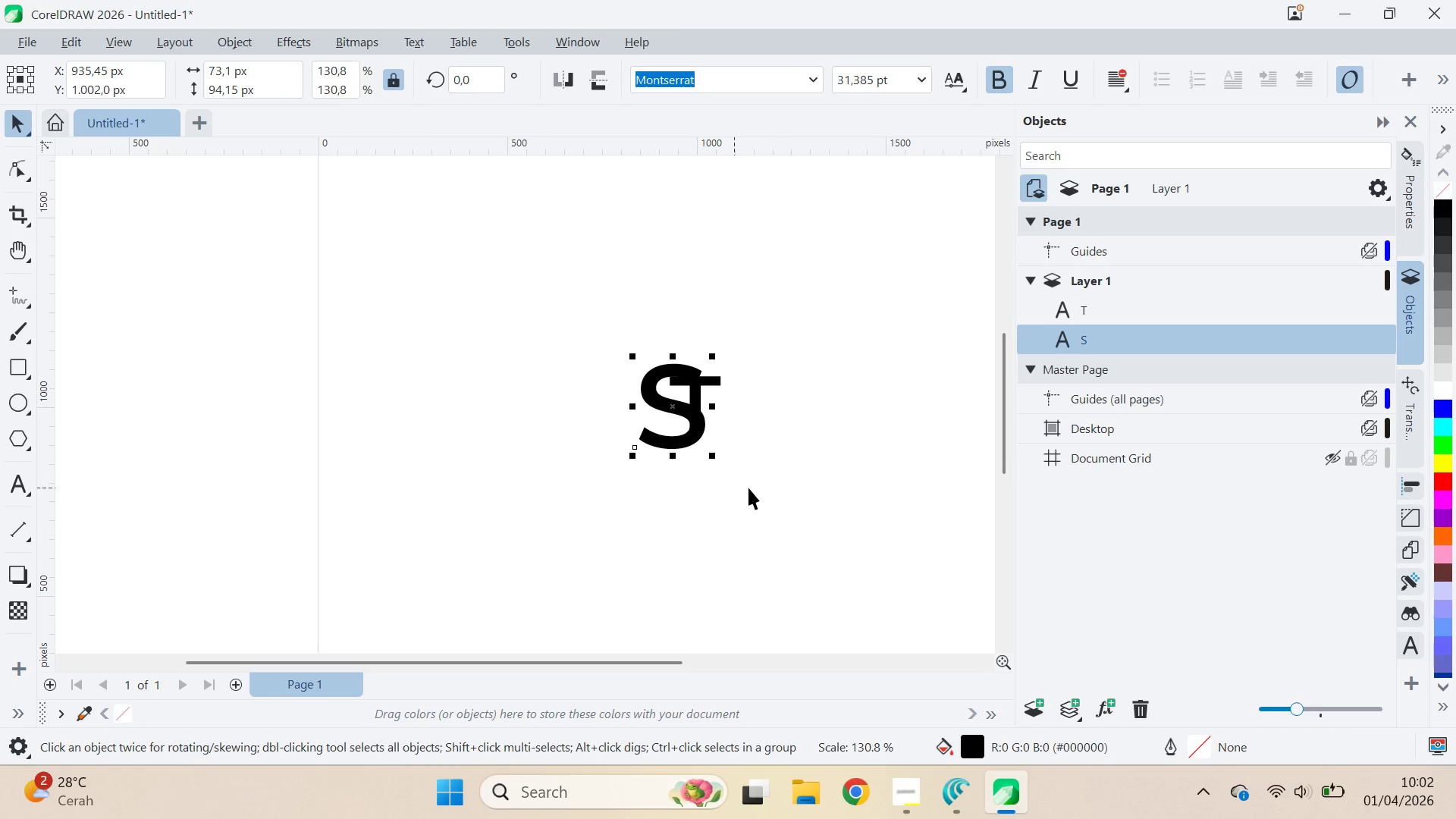 
left_click_drag(start_coordinate=[748, 488], to_coordinate=[730, 466])
 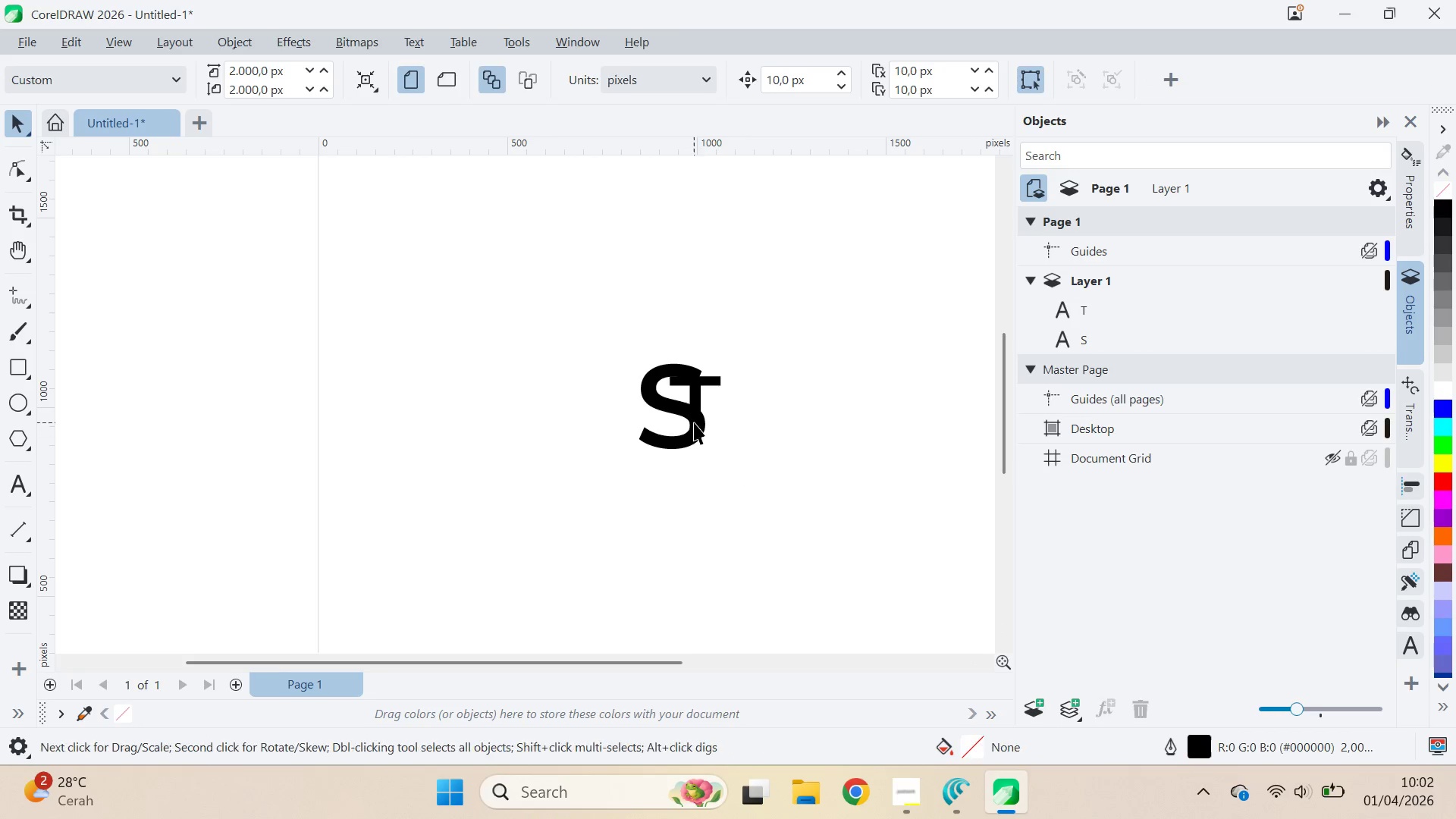 
left_click_drag(start_coordinate=[694, 422], to_coordinate=[679, 429])
 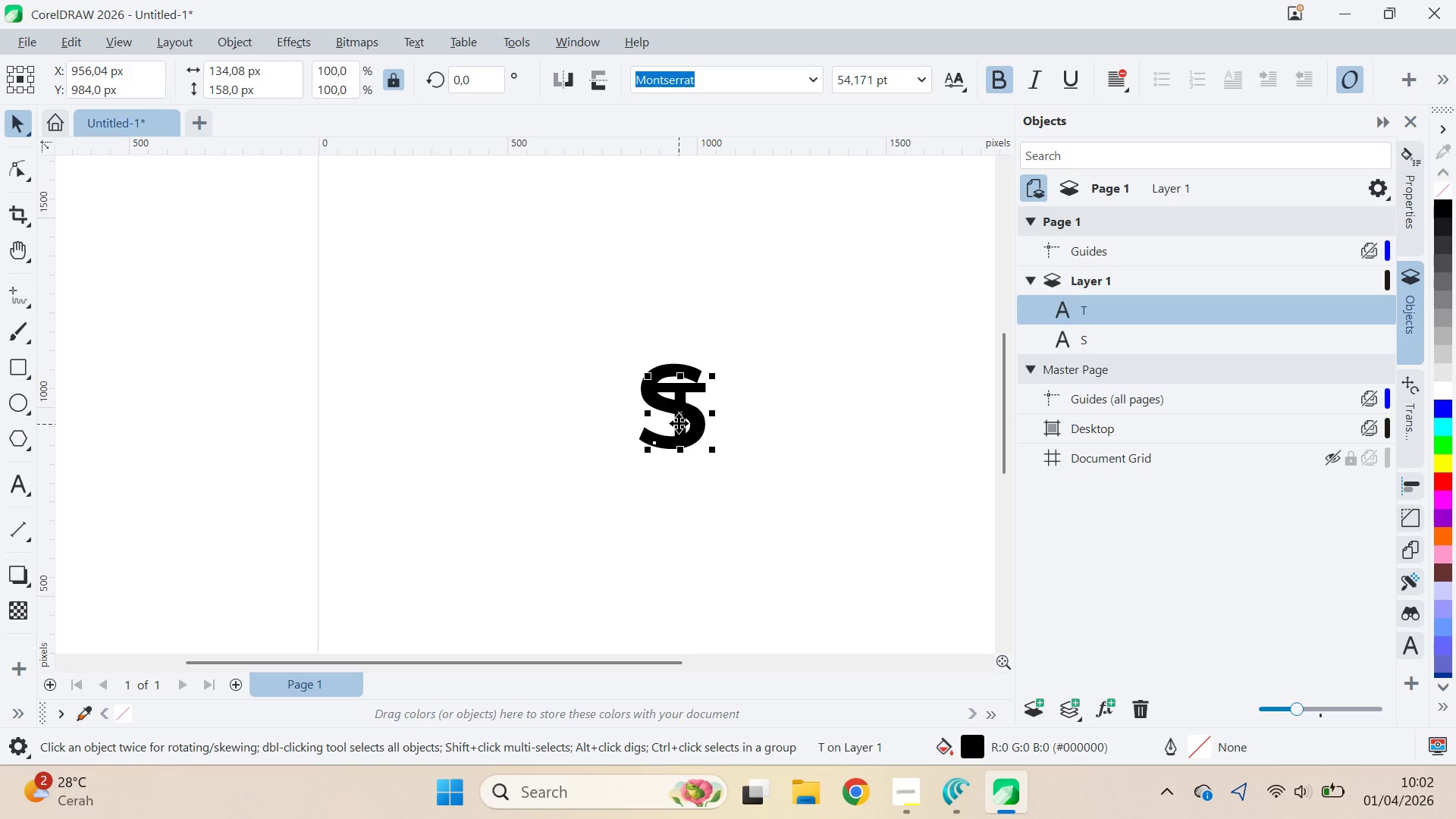 
left_click_drag(start_coordinate=[676, 408], to_coordinate=[692, 464])
 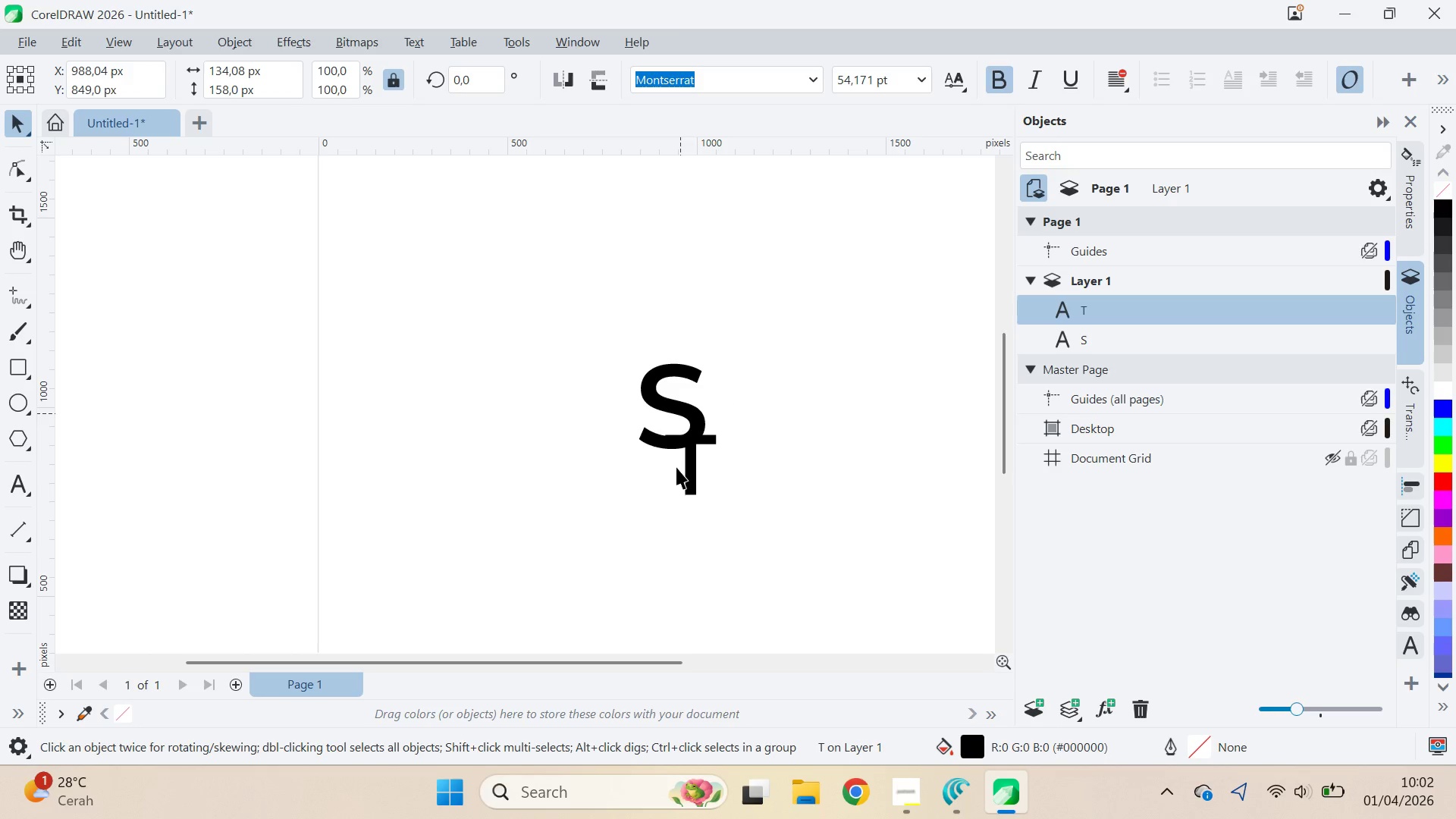 
left_click_drag(start_coordinate=[691, 465], to_coordinate=[704, 417])
 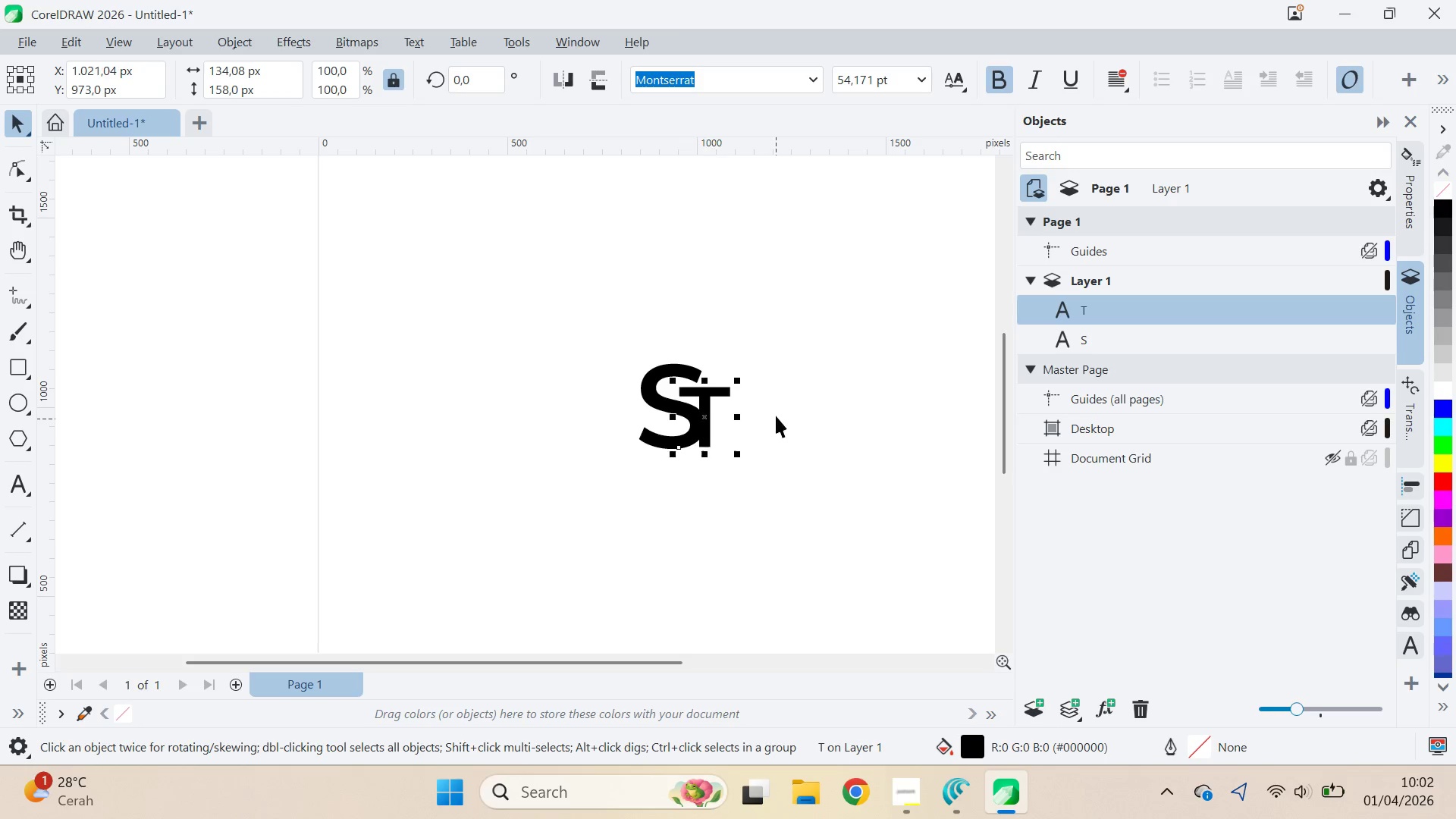 
type(qv)
 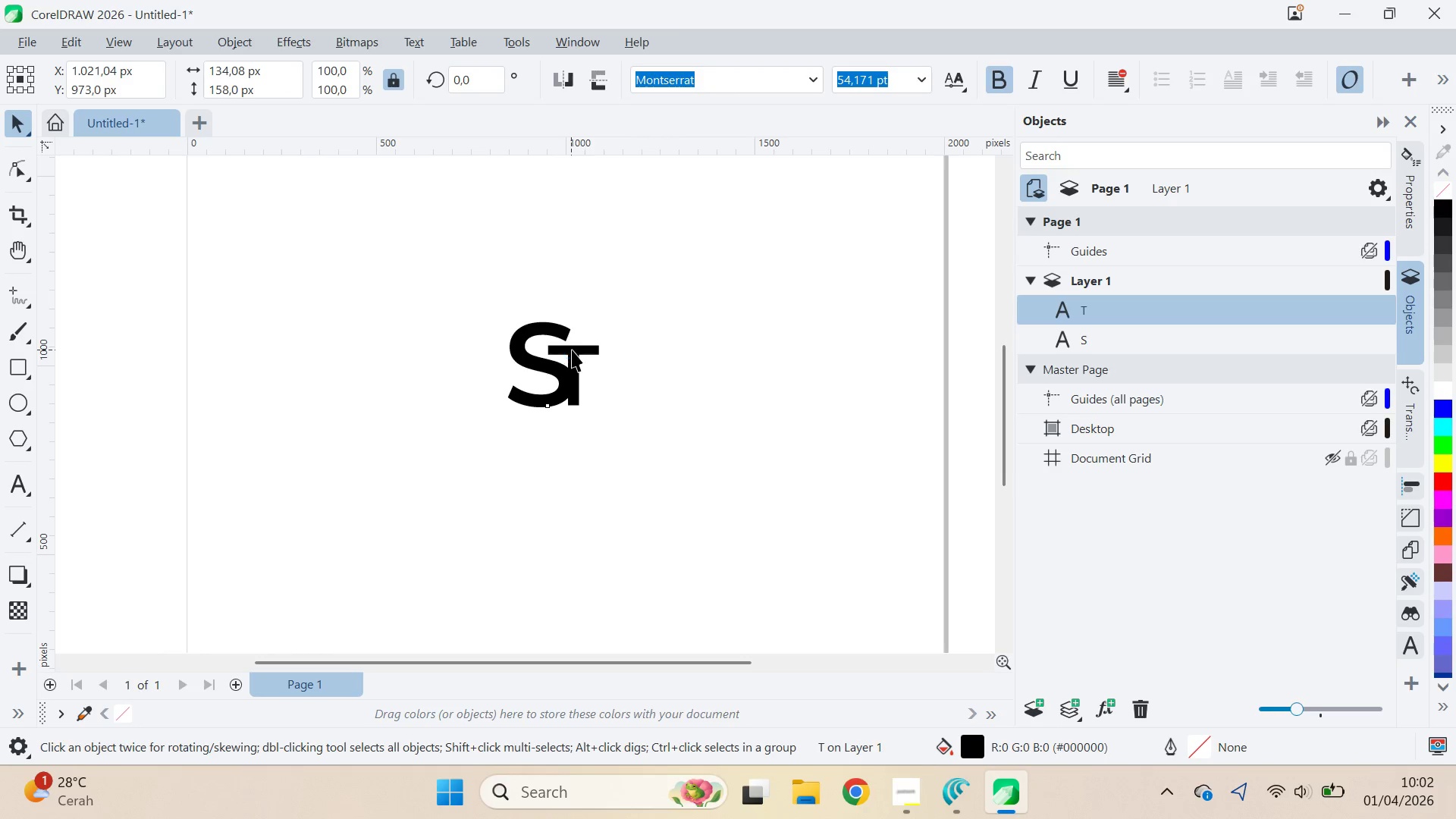 
left_click_drag(start_coordinate=[777, 412], to_coordinate=[645, 370])
 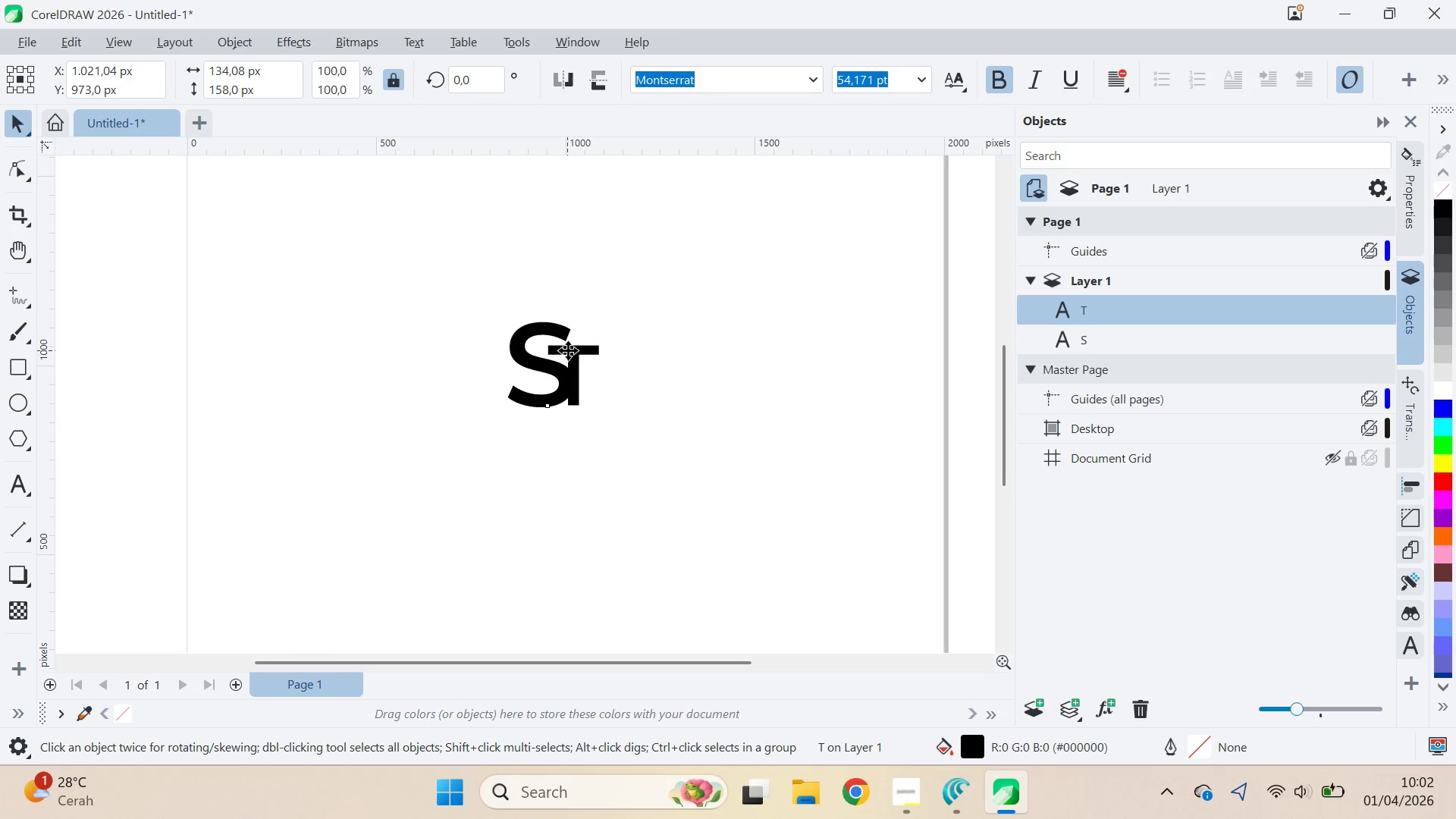 
key(Control+Z)
 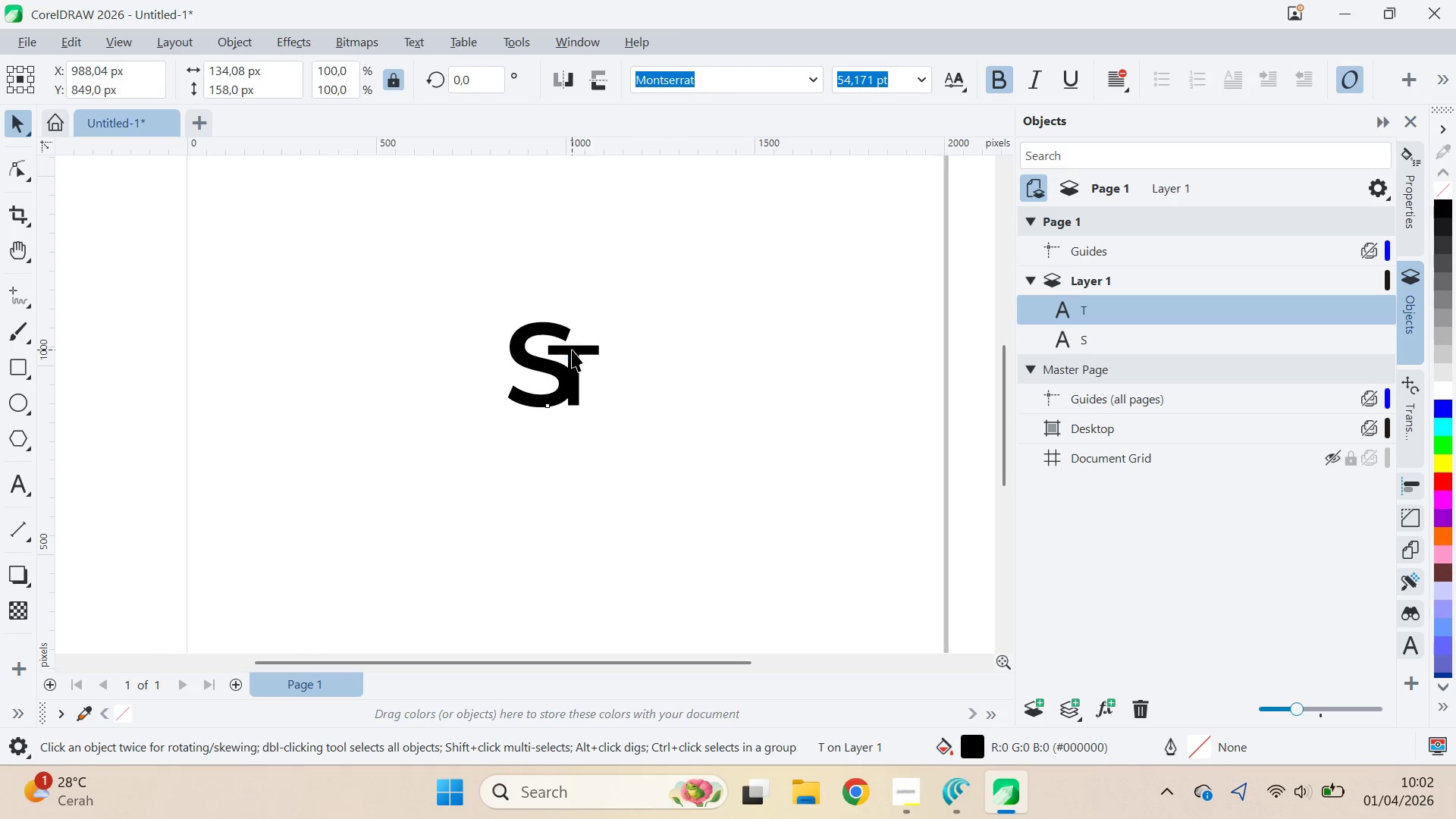 
key(Control+Z)
 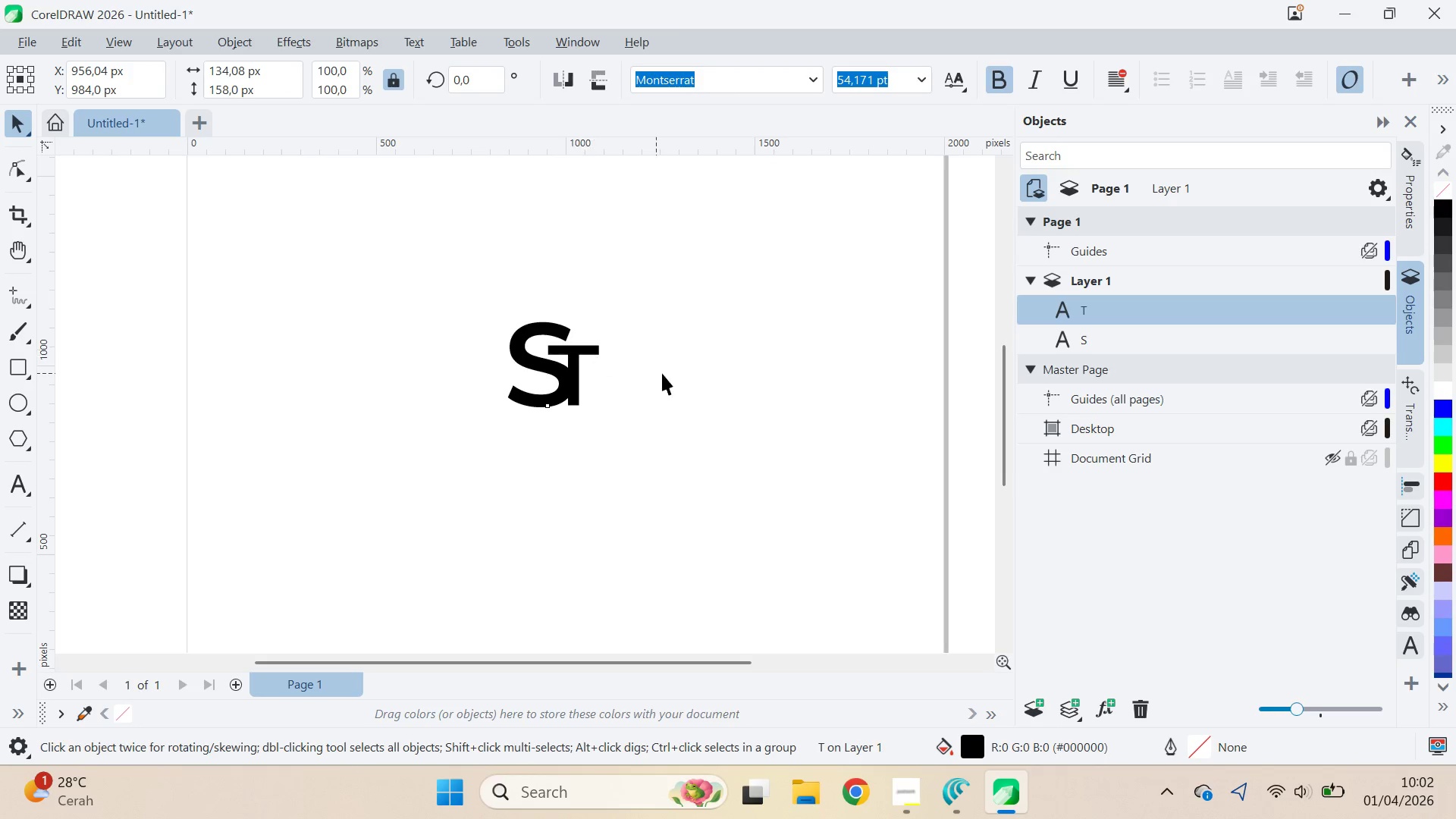 
left_click([667, 374])
 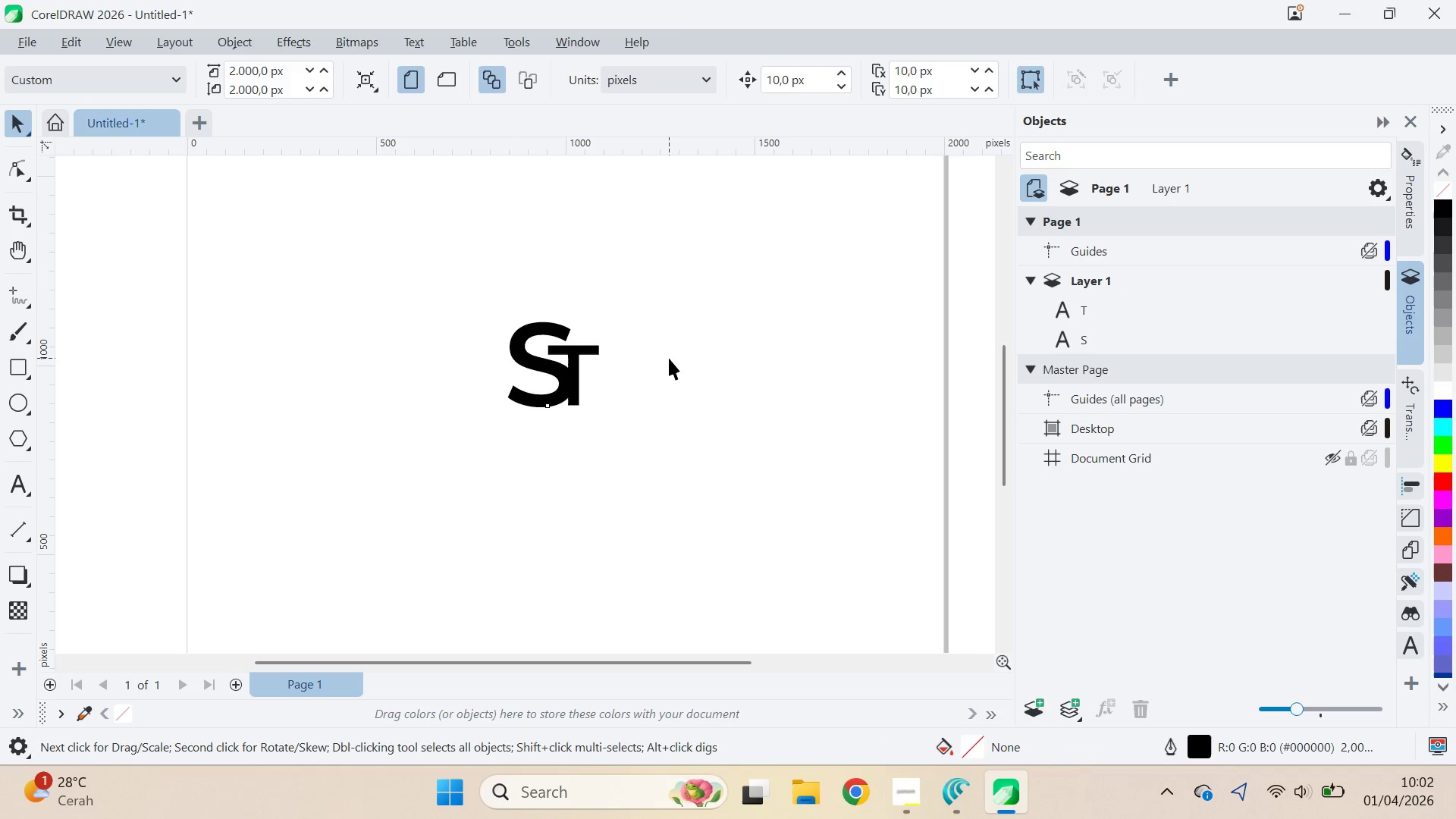 
type(qv)
 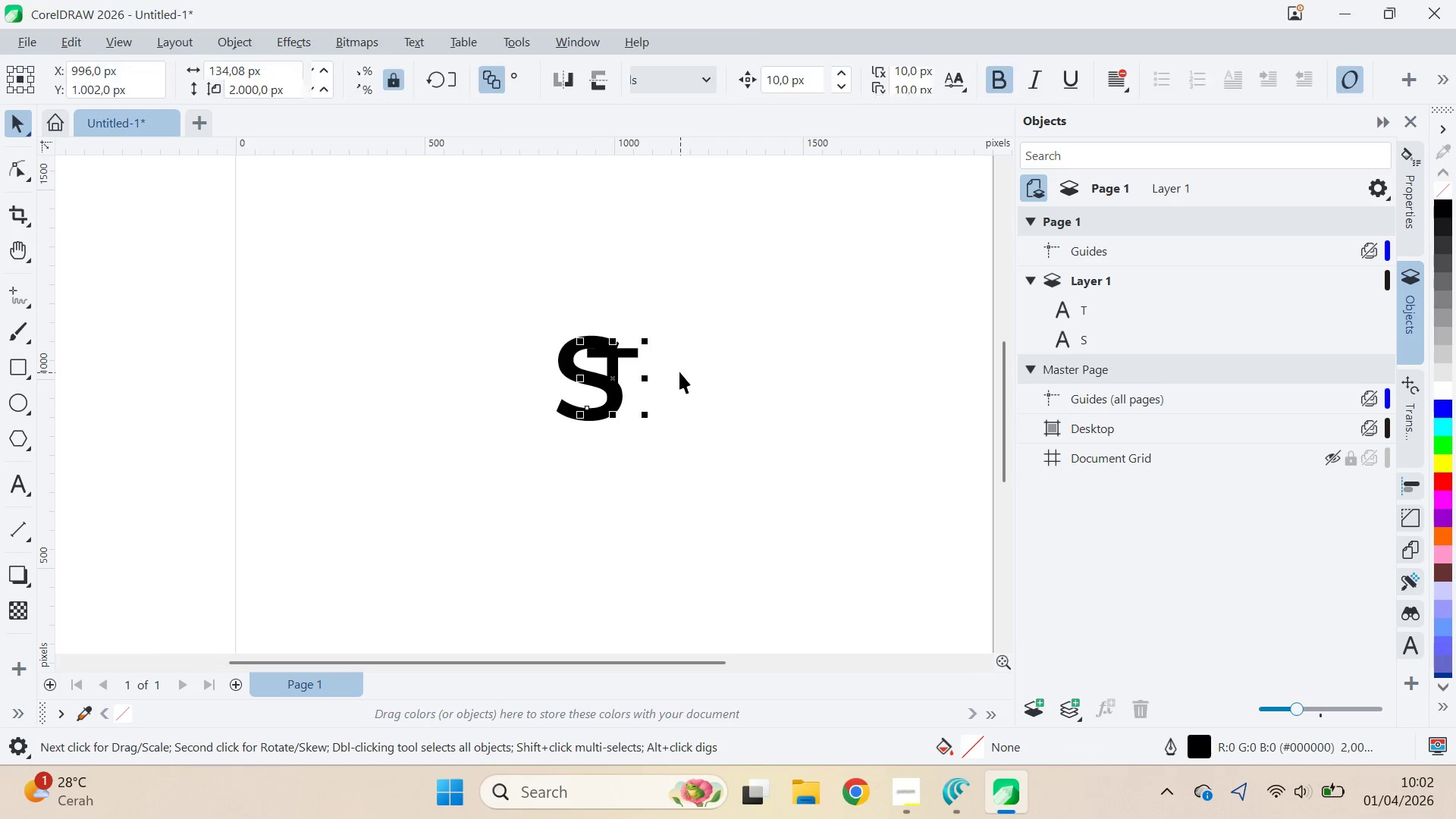 
left_click_drag(start_coordinate=[669, 358], to_coordinate=[694, 384])
 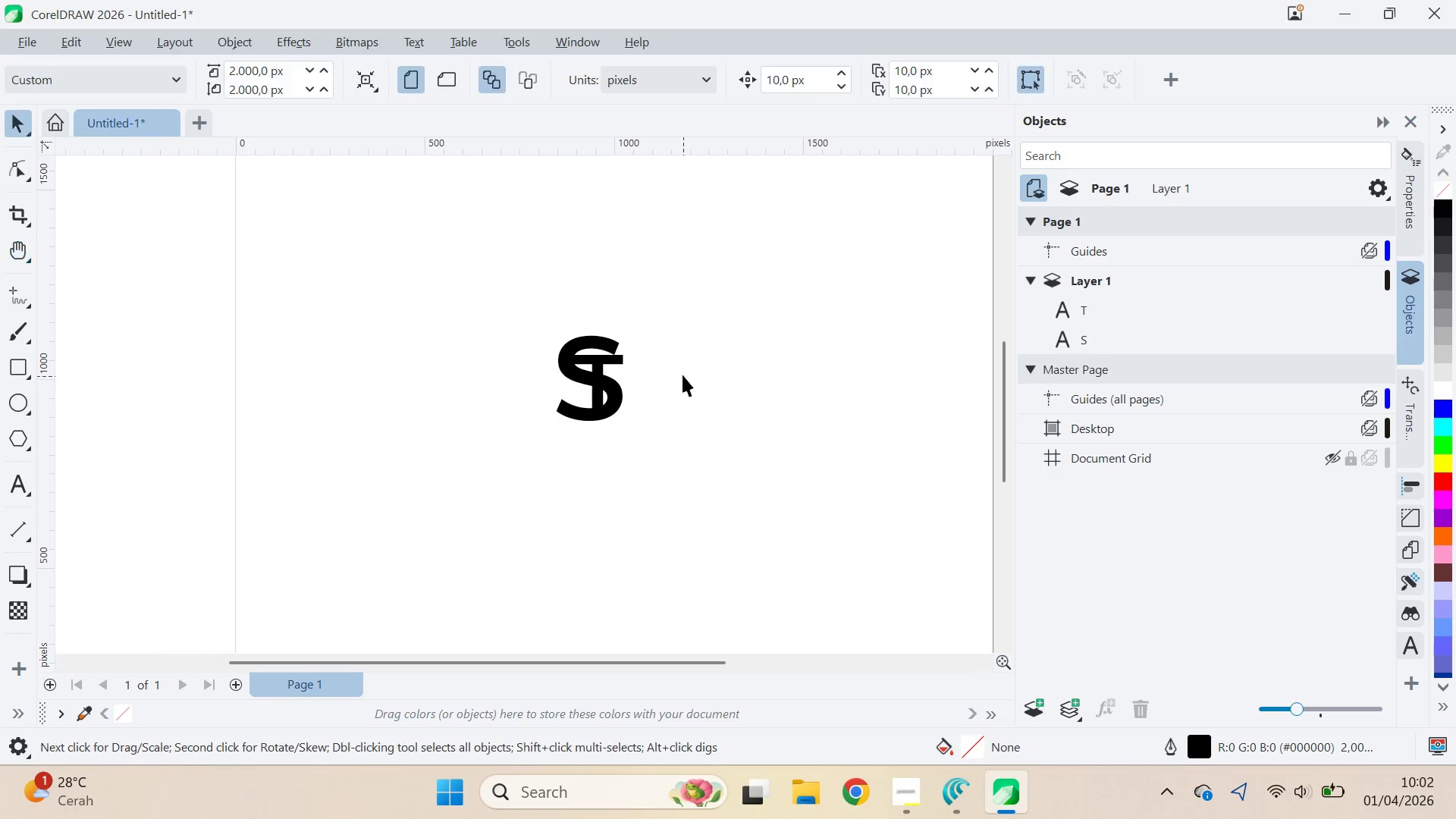 
key(Control+Z)
 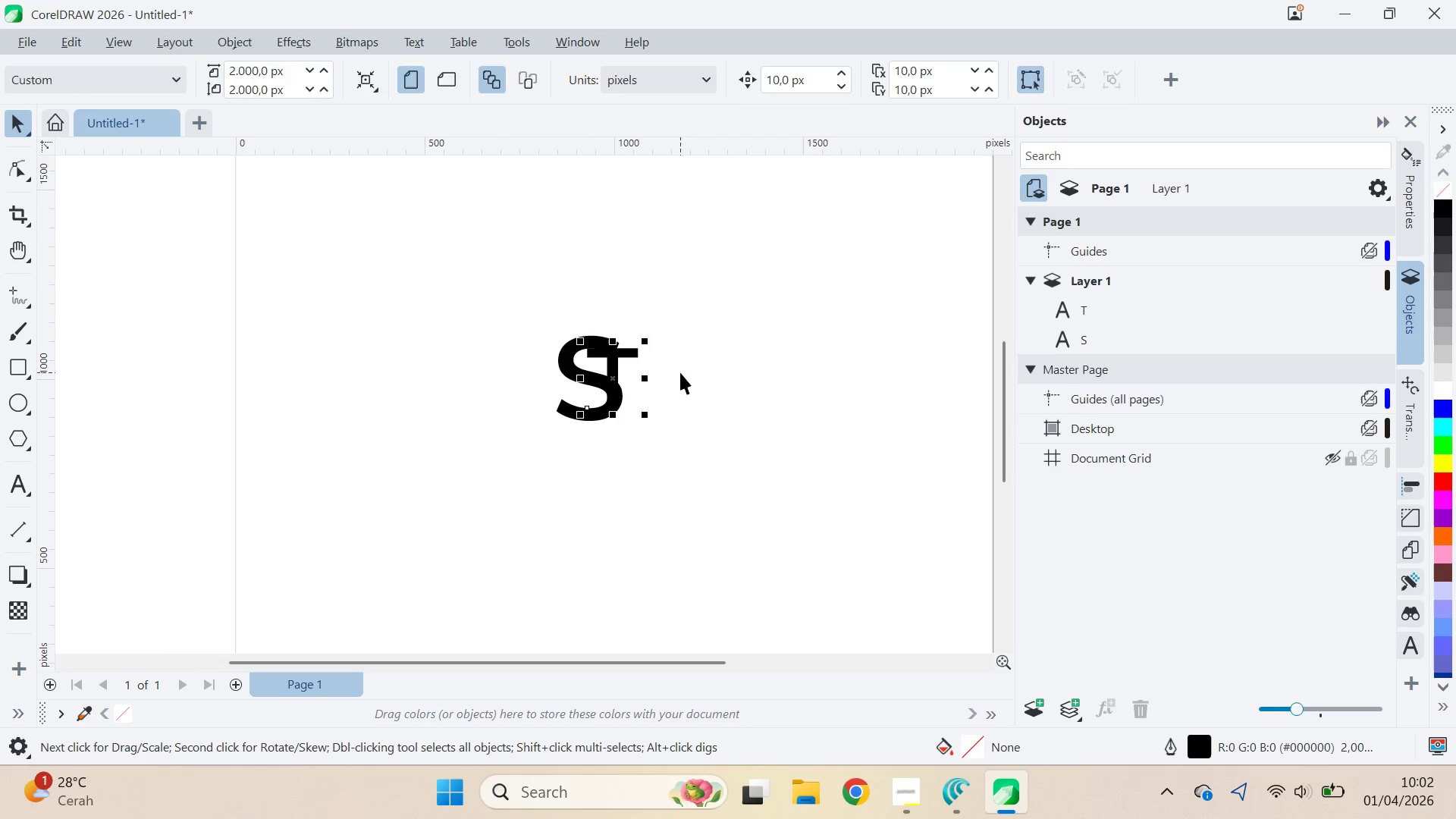 
key(Control+Z)
 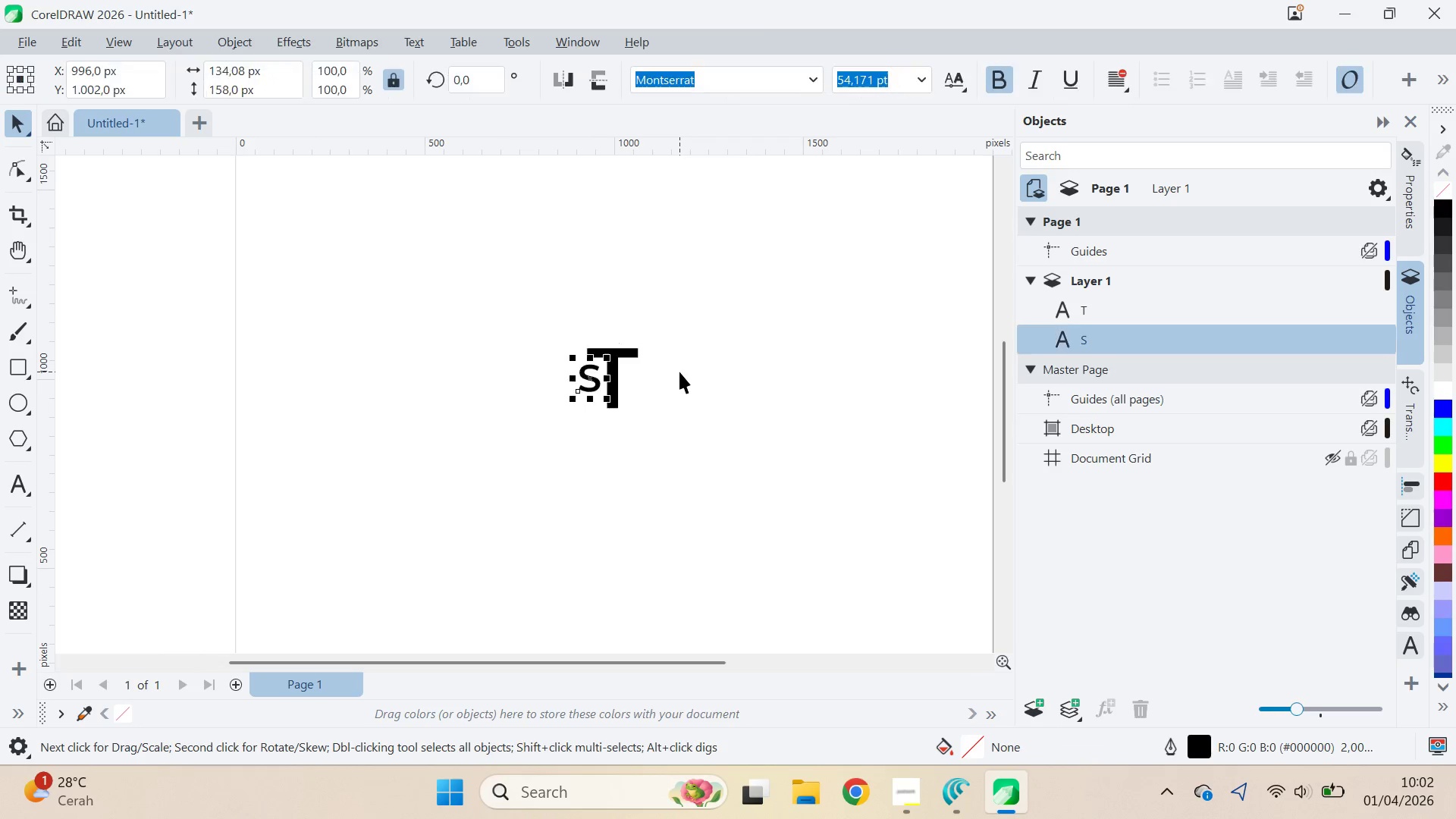 
key(Control+Z)
 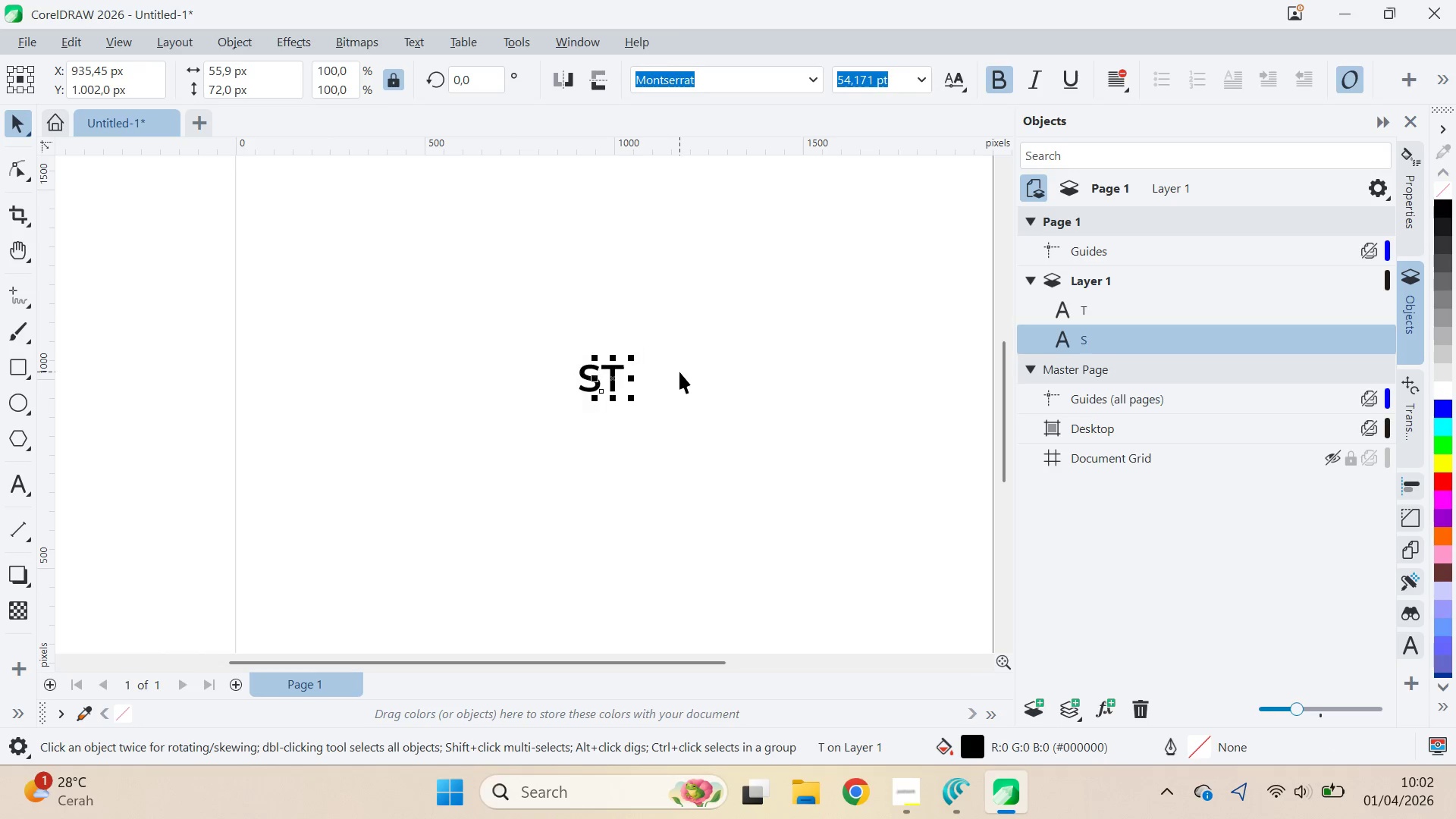 
key(Control+Z)
 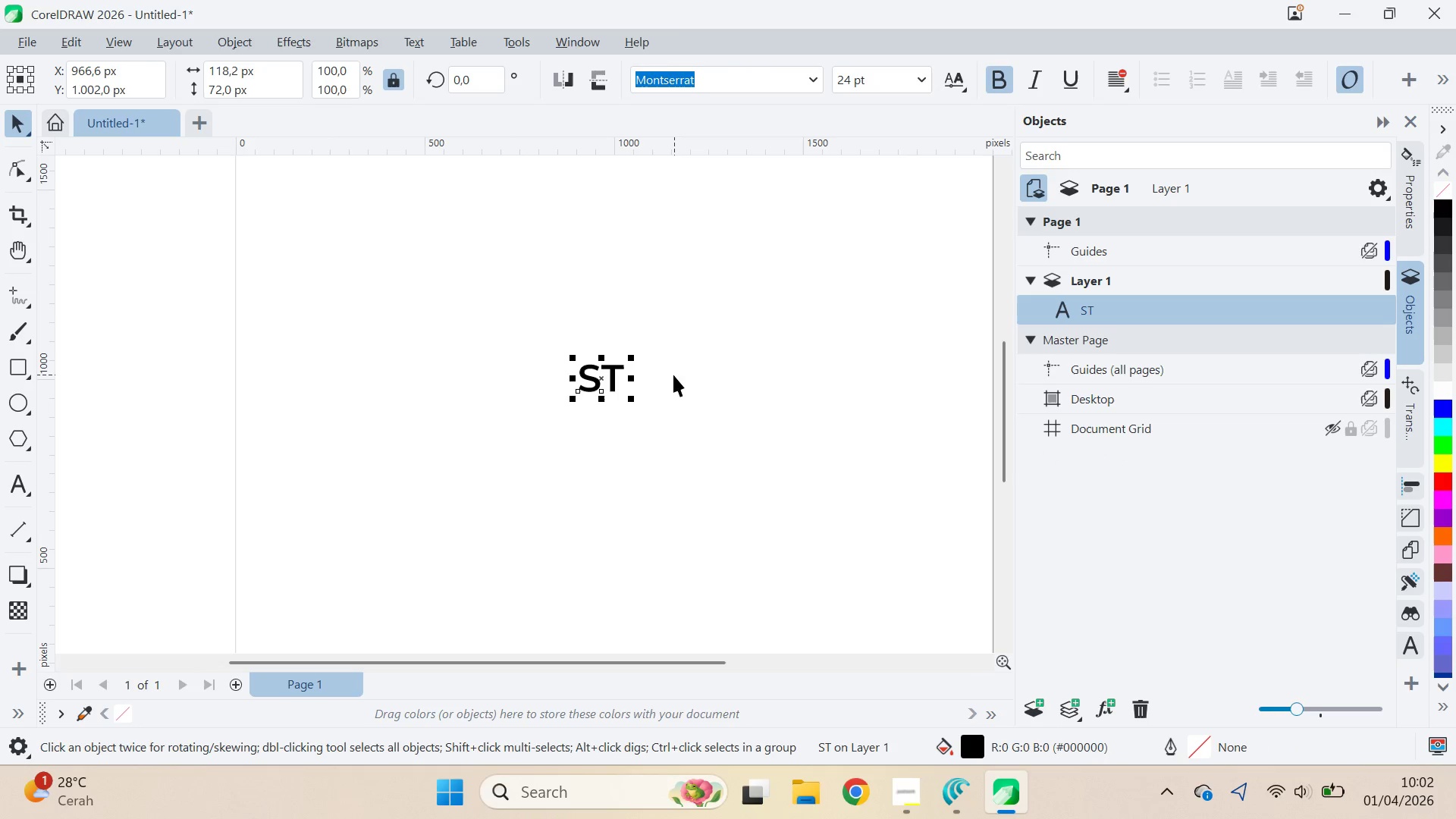 
key(V)
 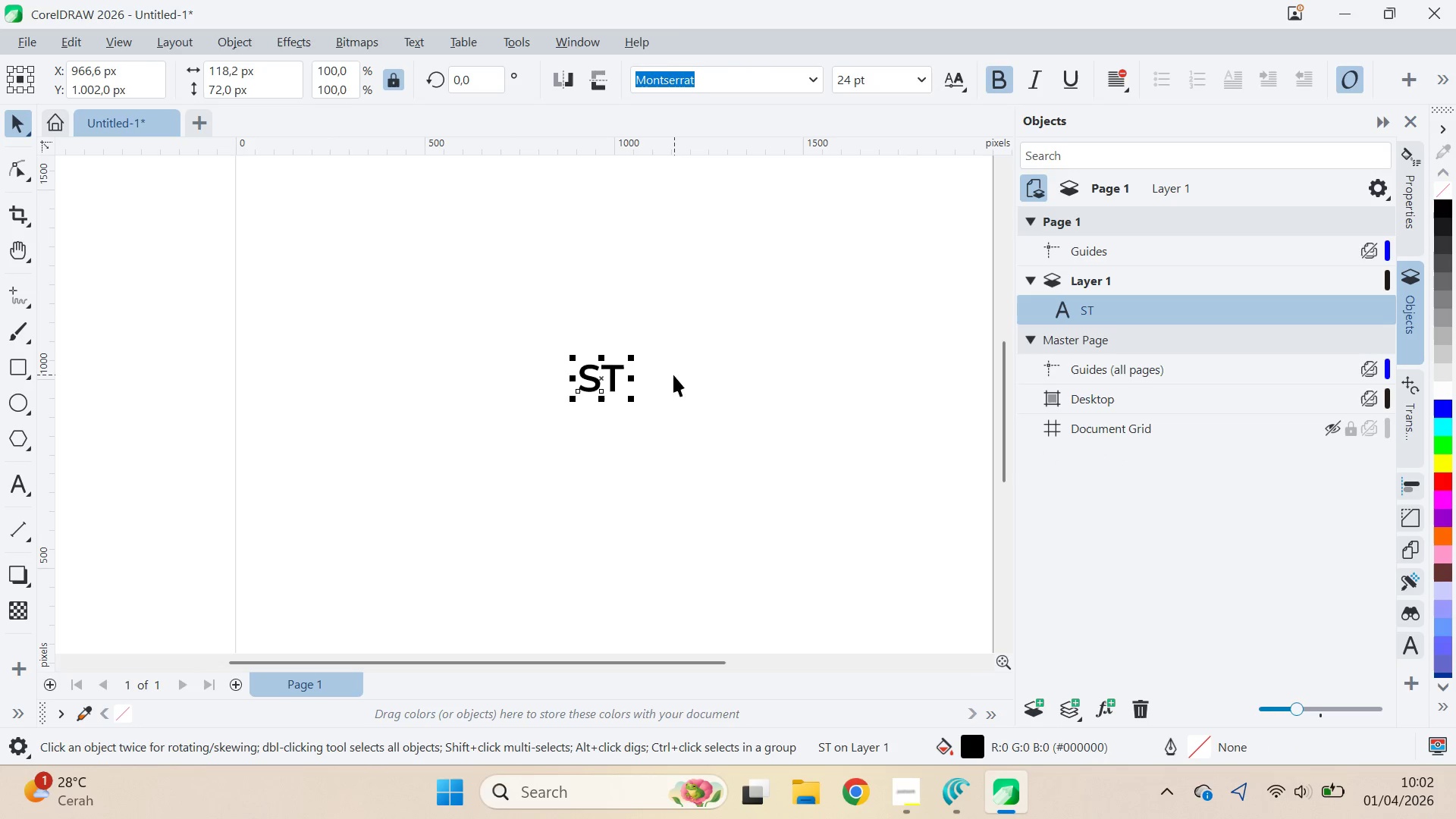 
key(Control+Z)
 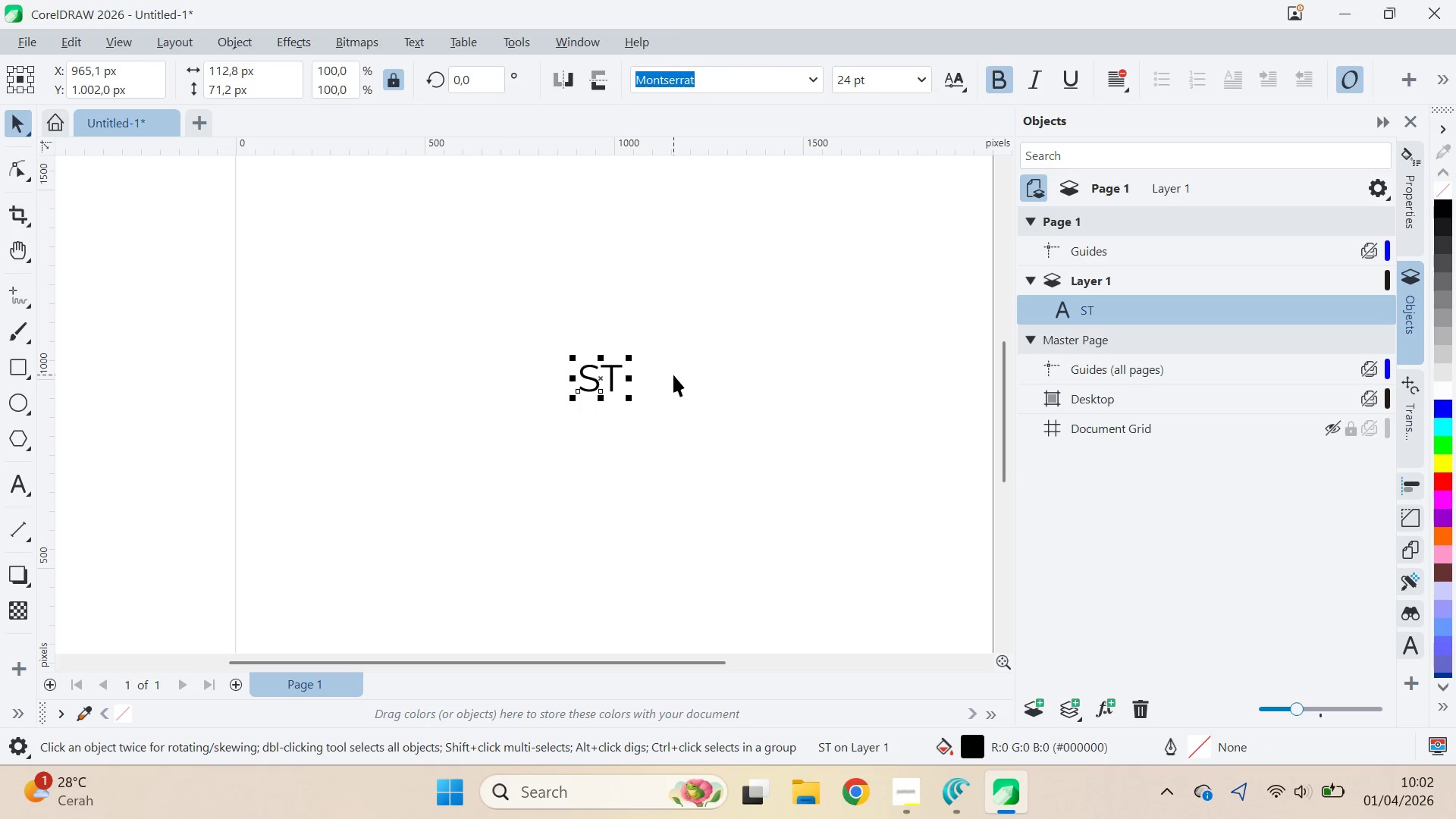 
hold_key(key=ShiftLeft, duration=0.33)
 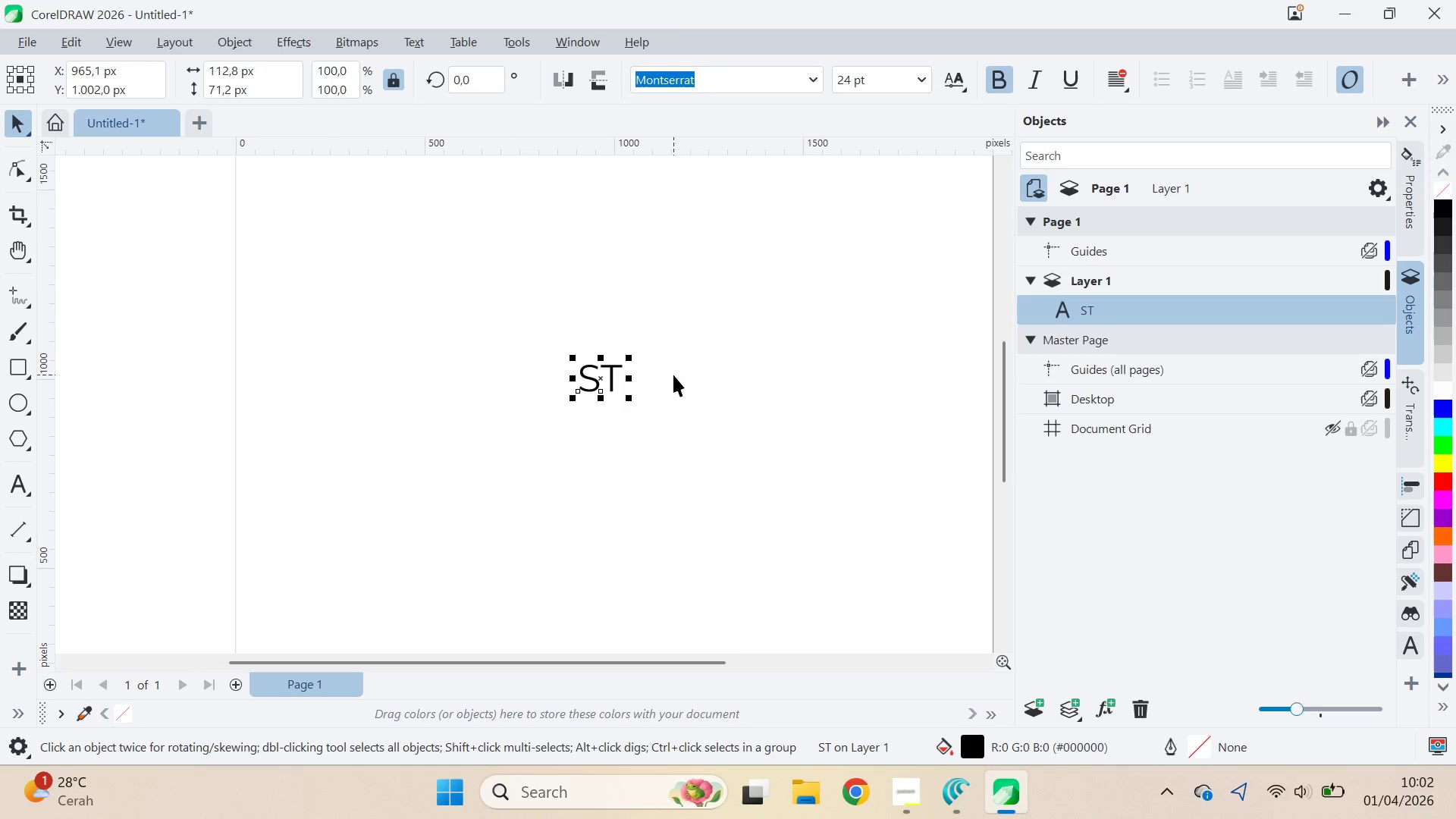 
key(Control+Shift+Z)
 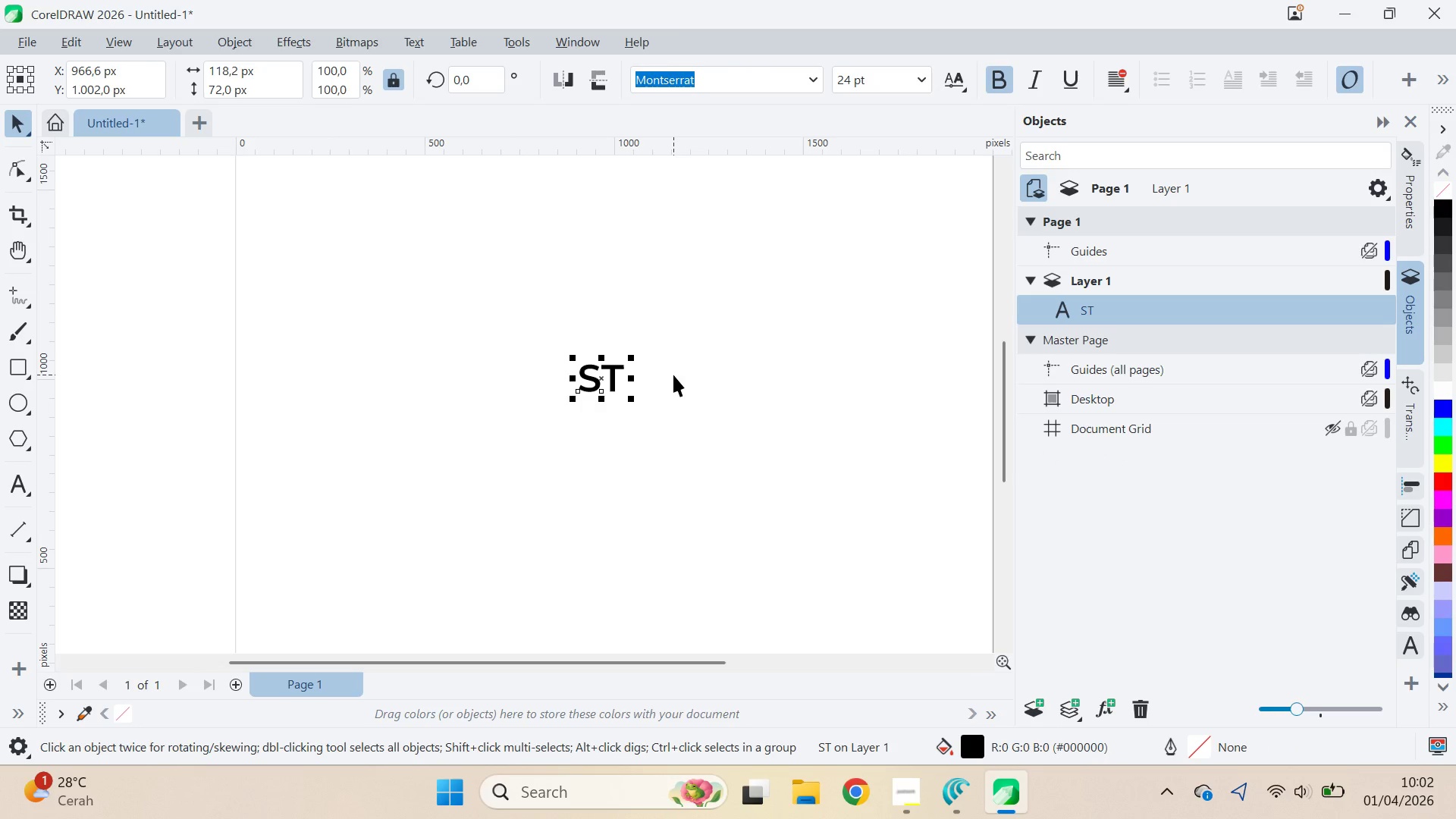 
left_click([673, 375])
 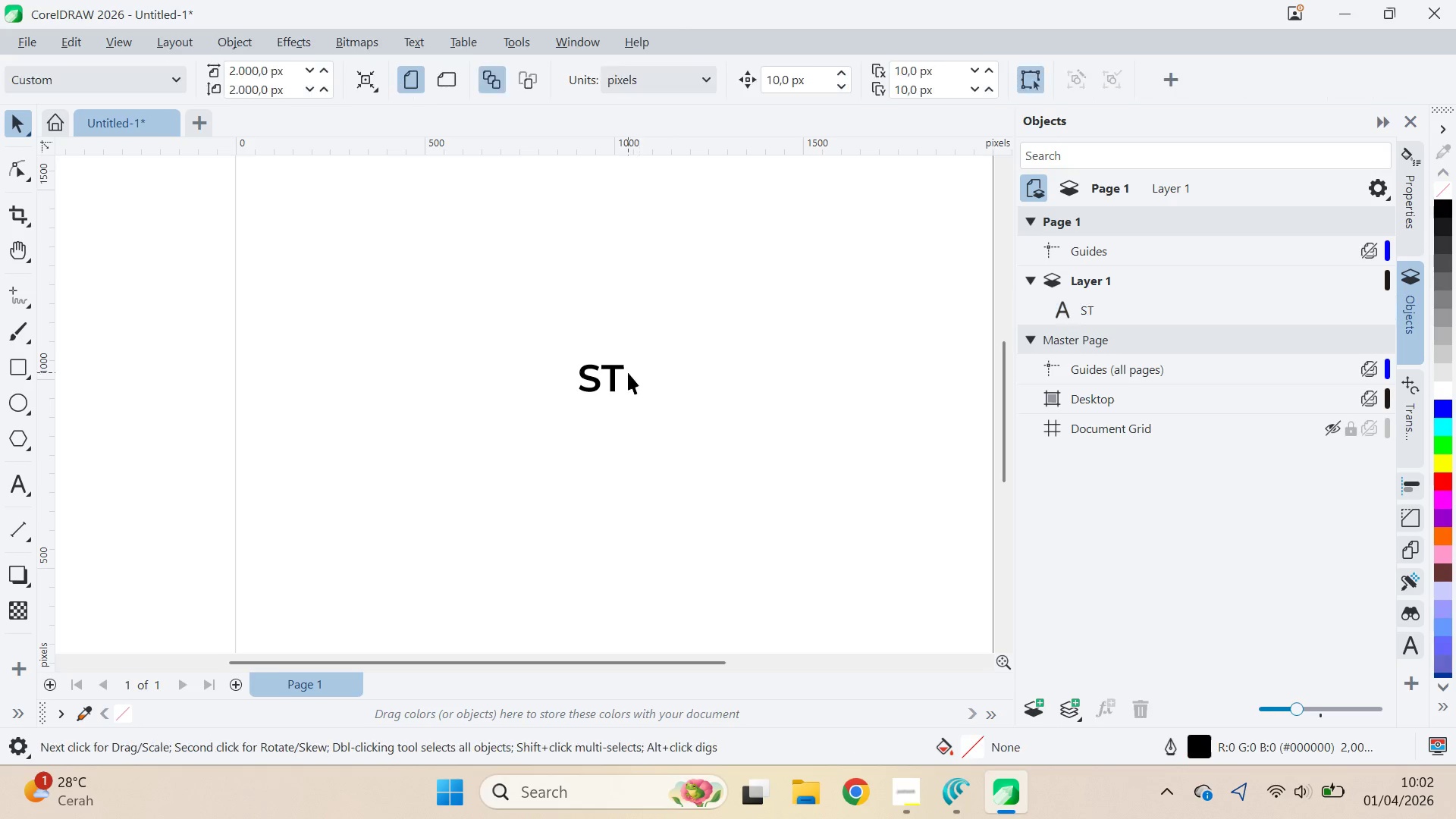 
double_click([625, 369])
 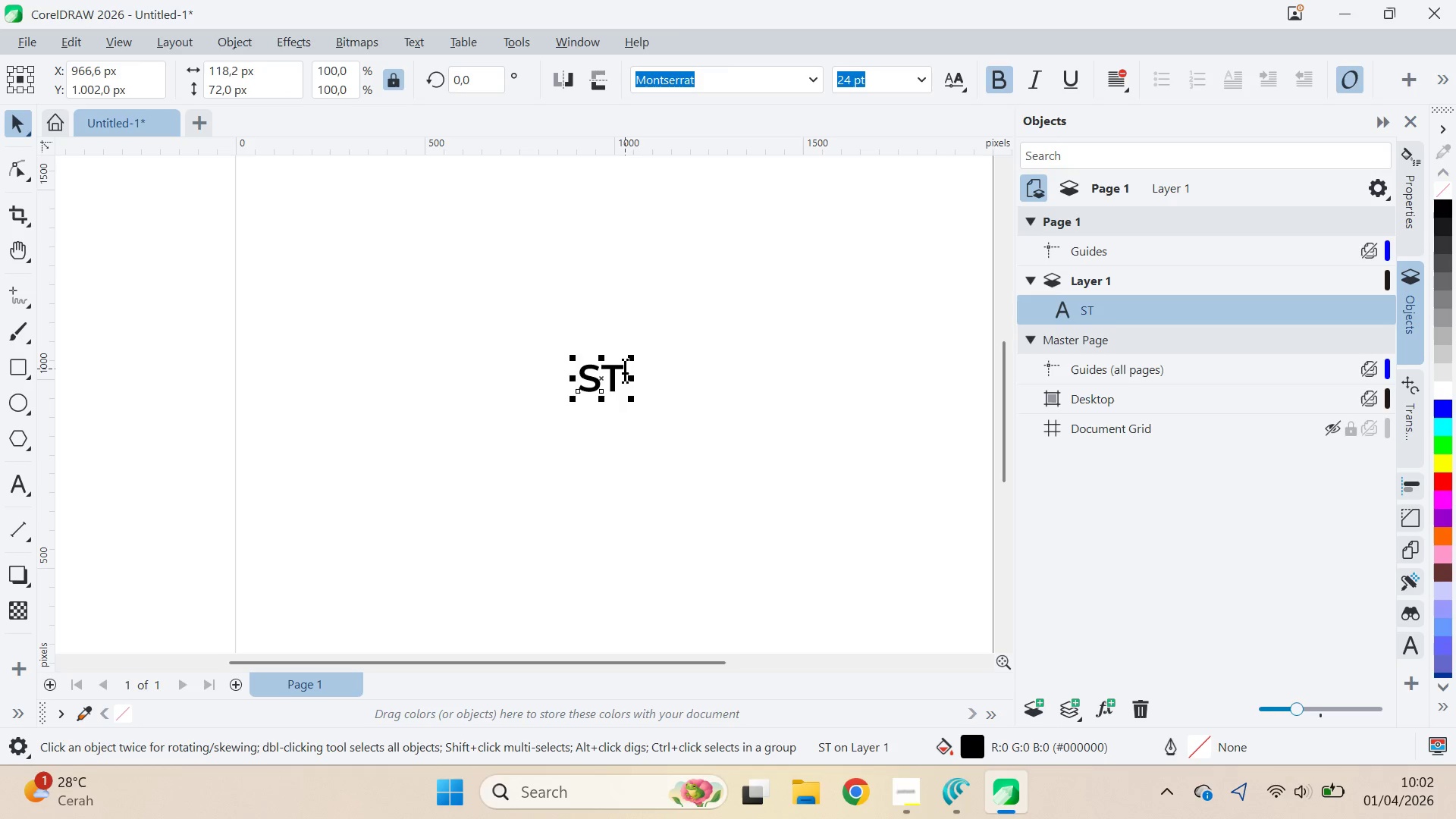 
triple_click([625, 369])
 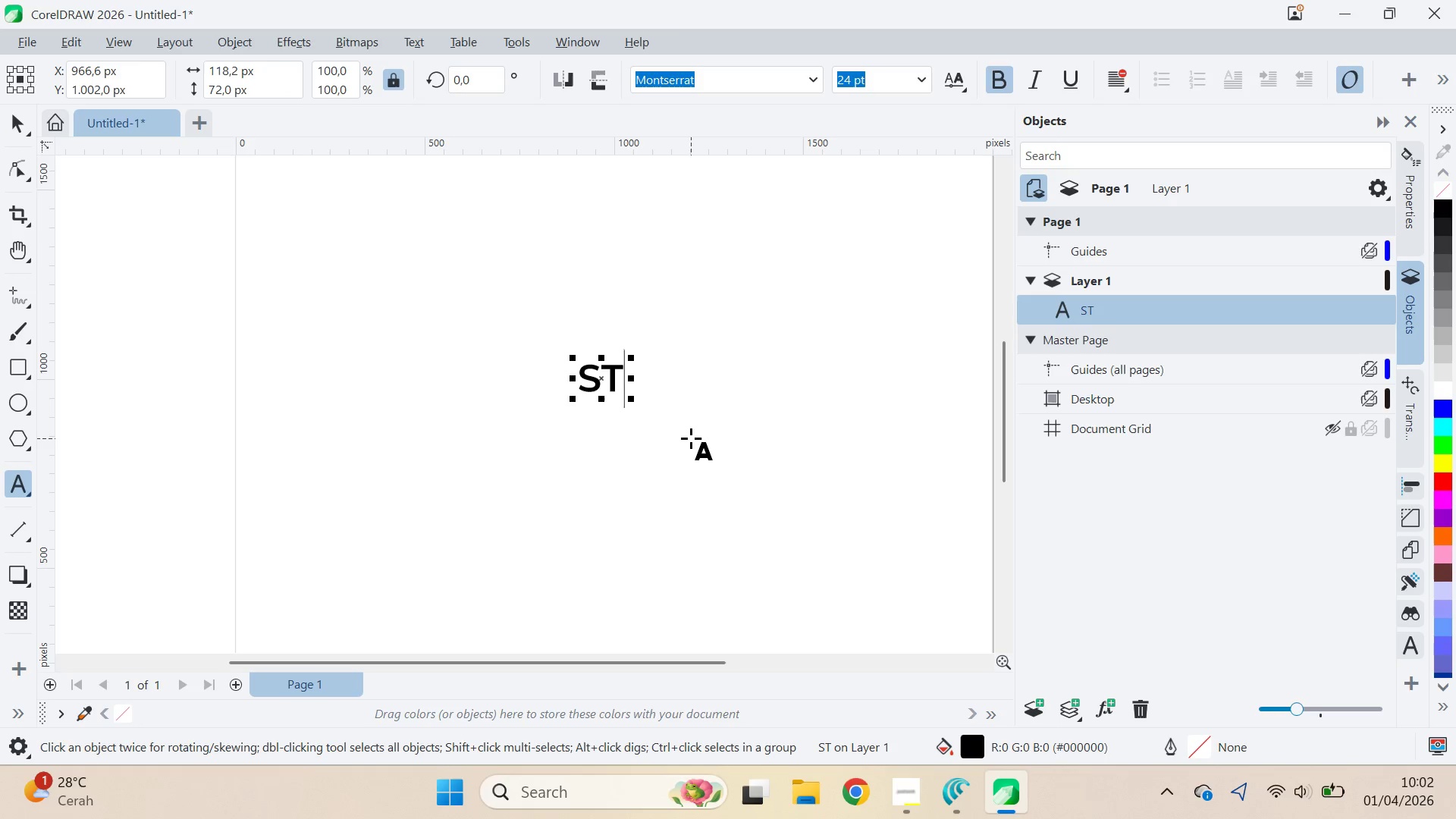 
key(Shift+7)
 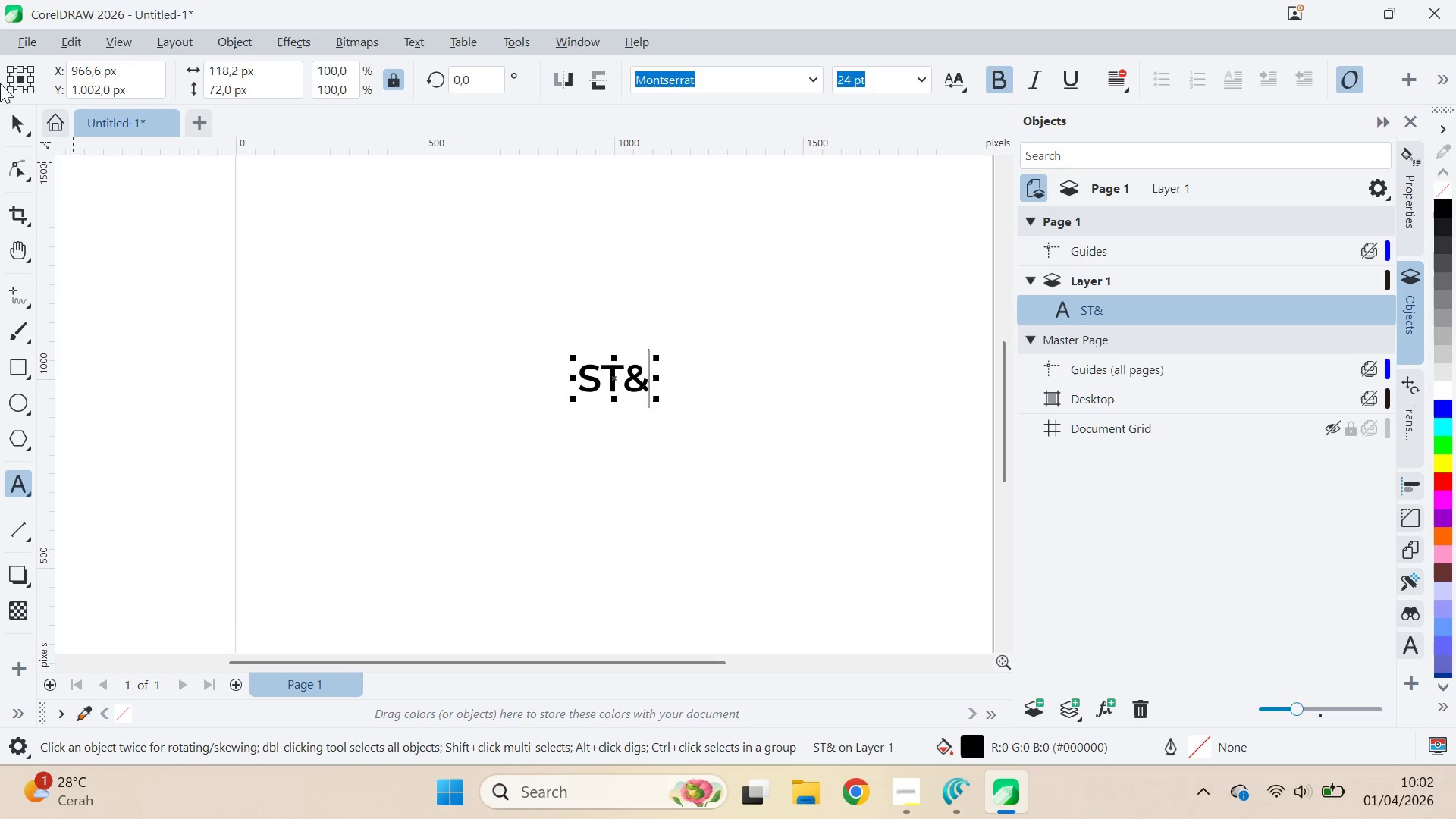 
left_click([24, 121])
 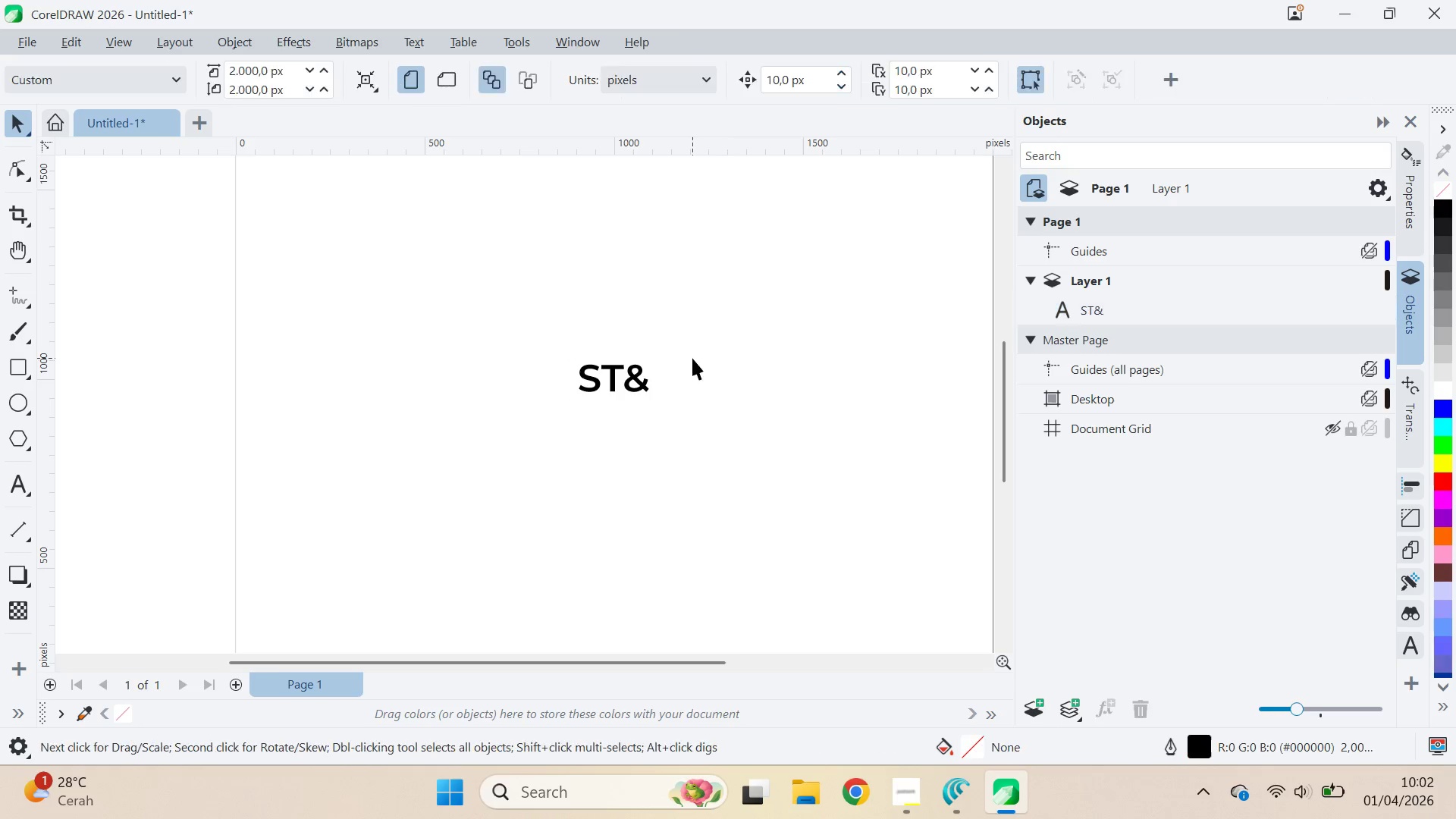 
scroll: coordinate [692, 358], scroll_direction: up, amount: 1.0
 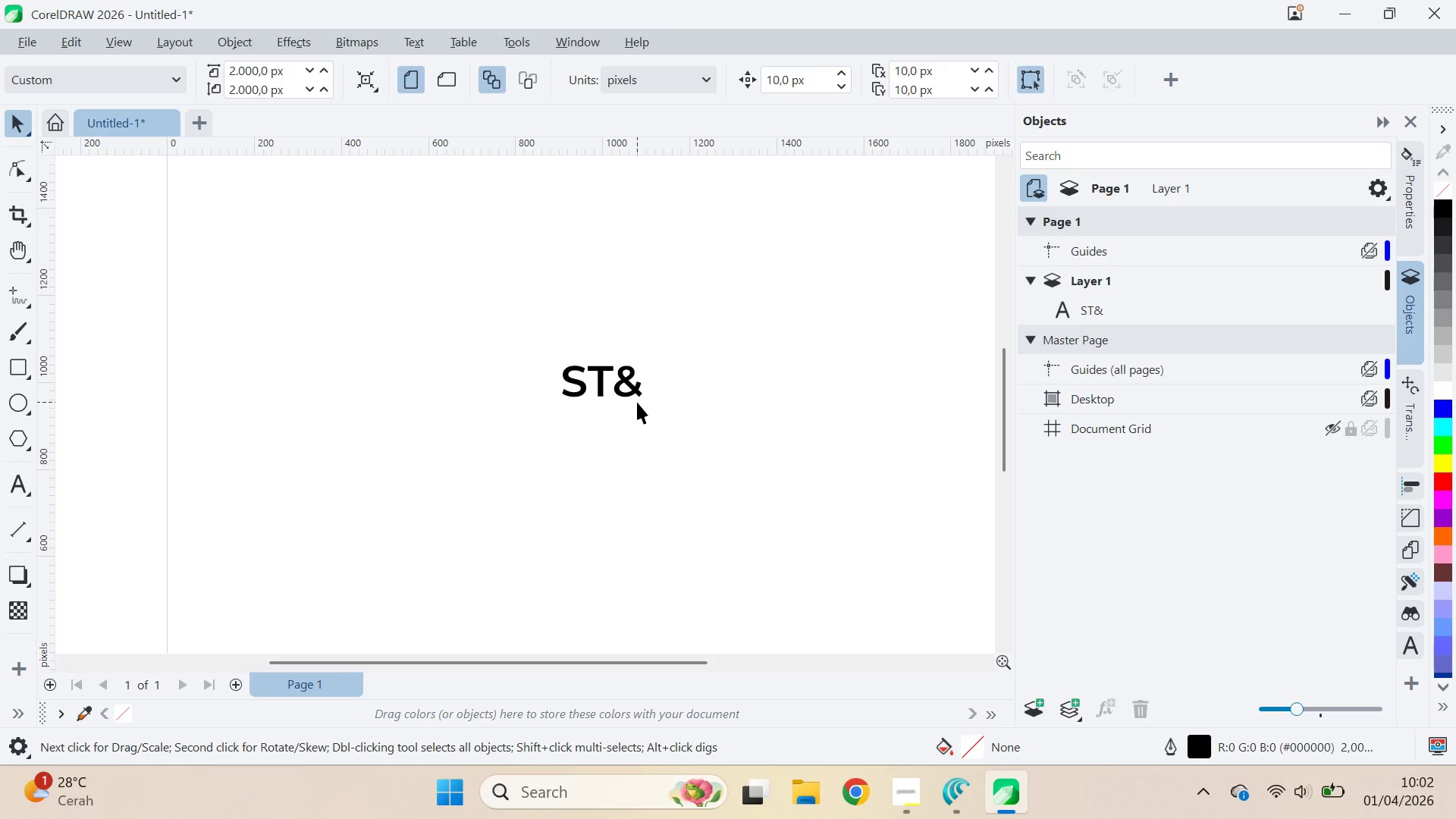 
wait(11.37)
 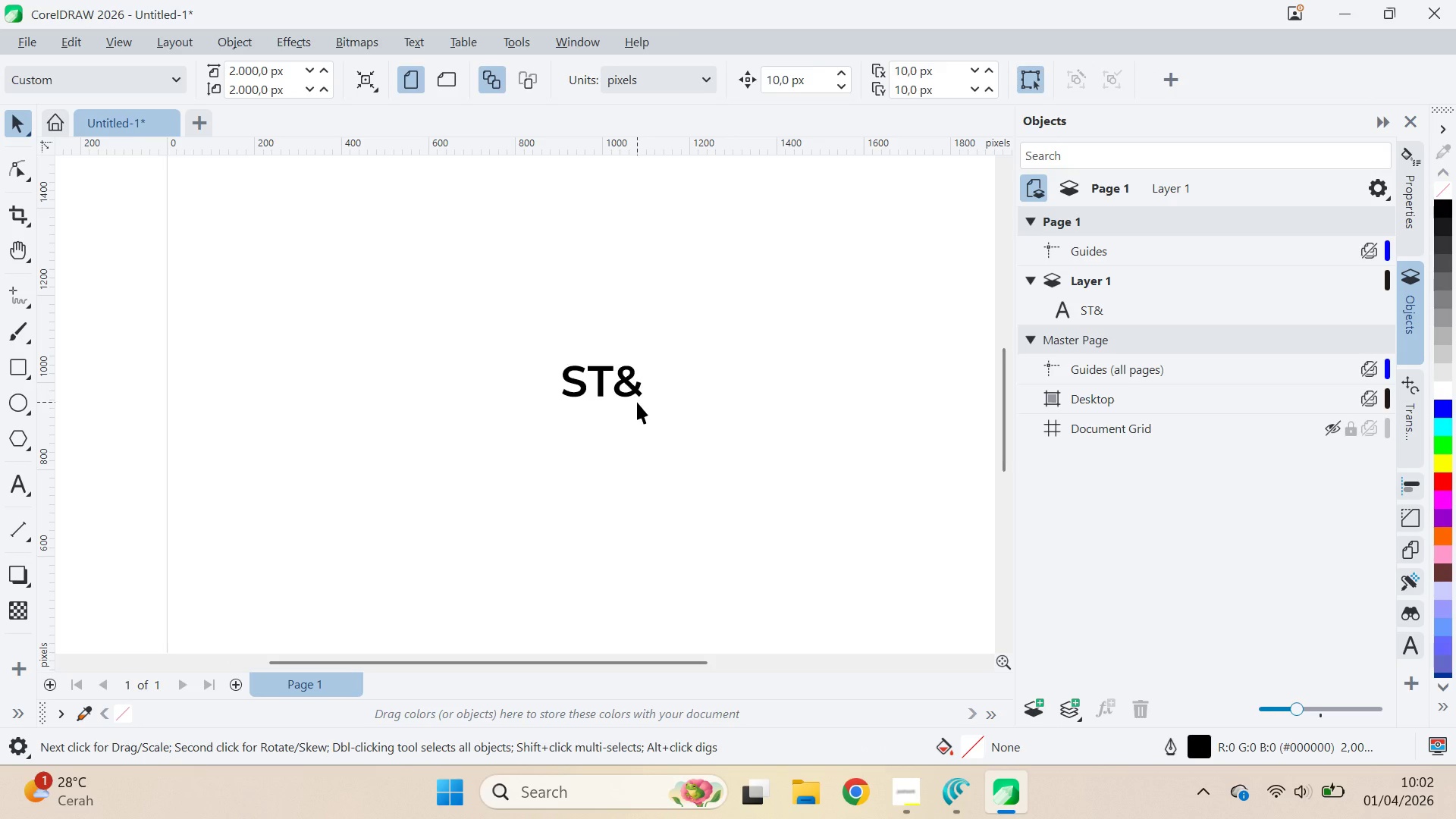 
scroll: coordinate [758, 499], scroll_direction: down, amount: 5.0
 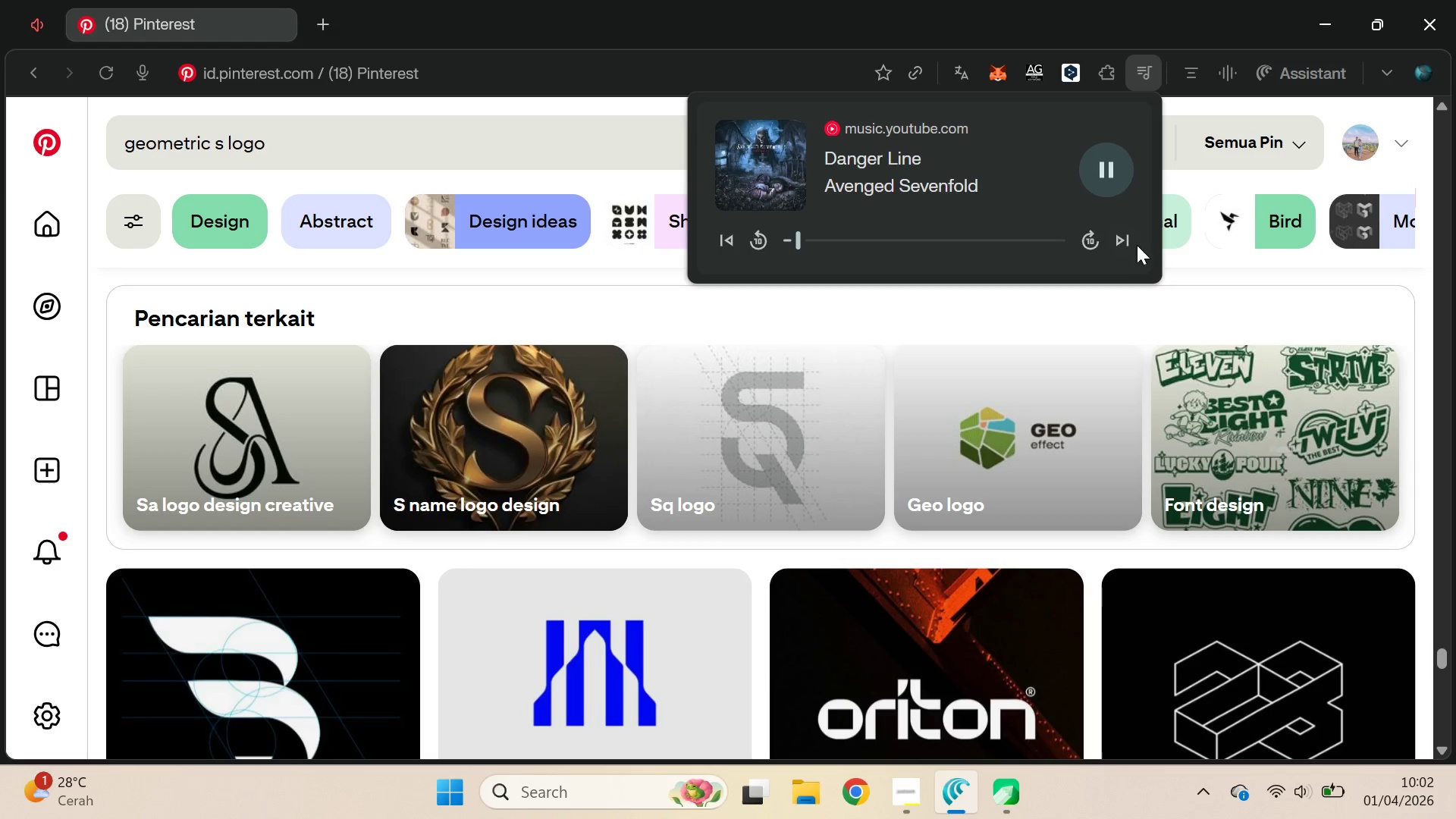 
left_click([1144, 78])
 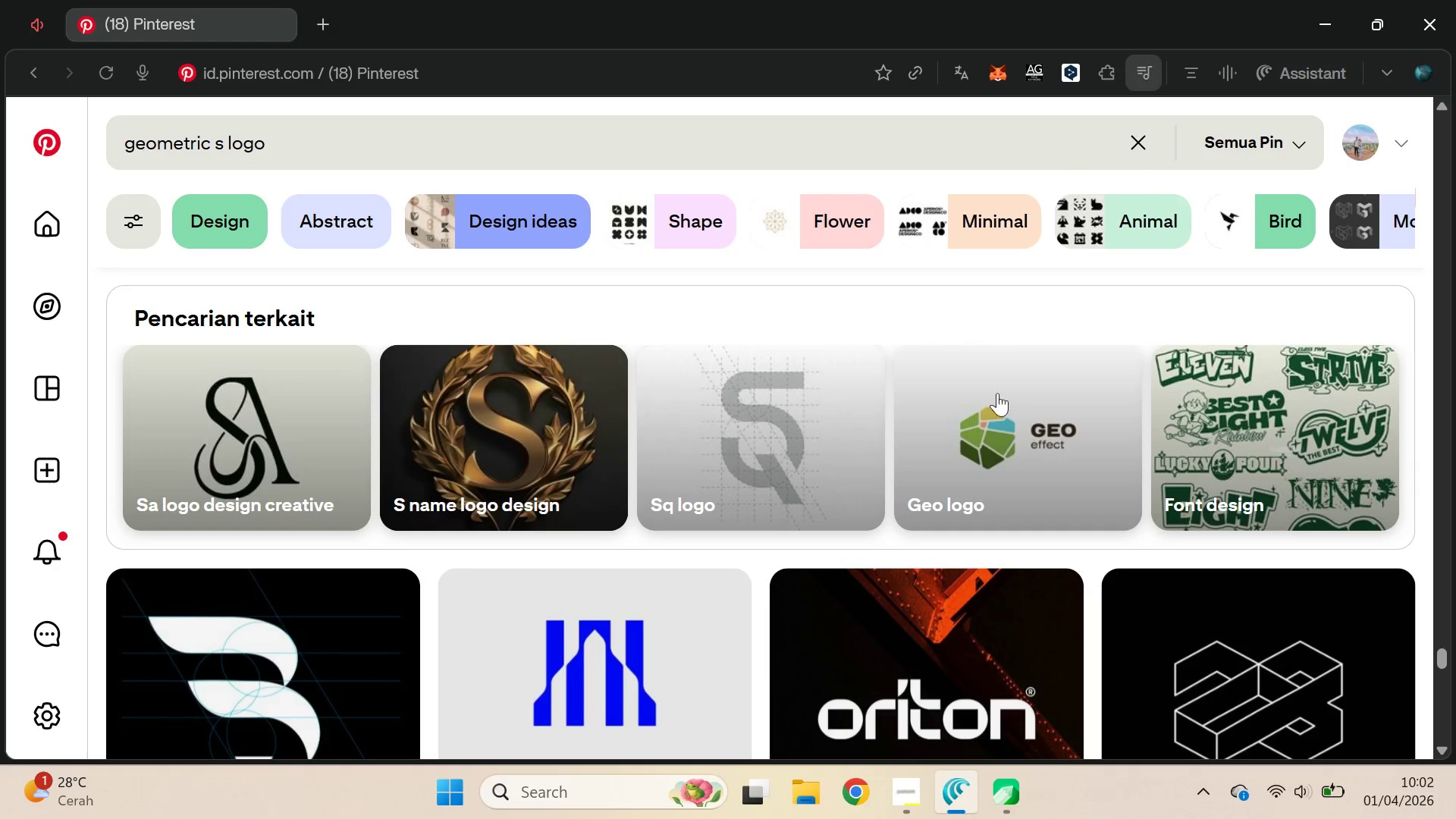 
scroll: coordinate [1056, 416], scroll_direction: up, amount: 2.0
 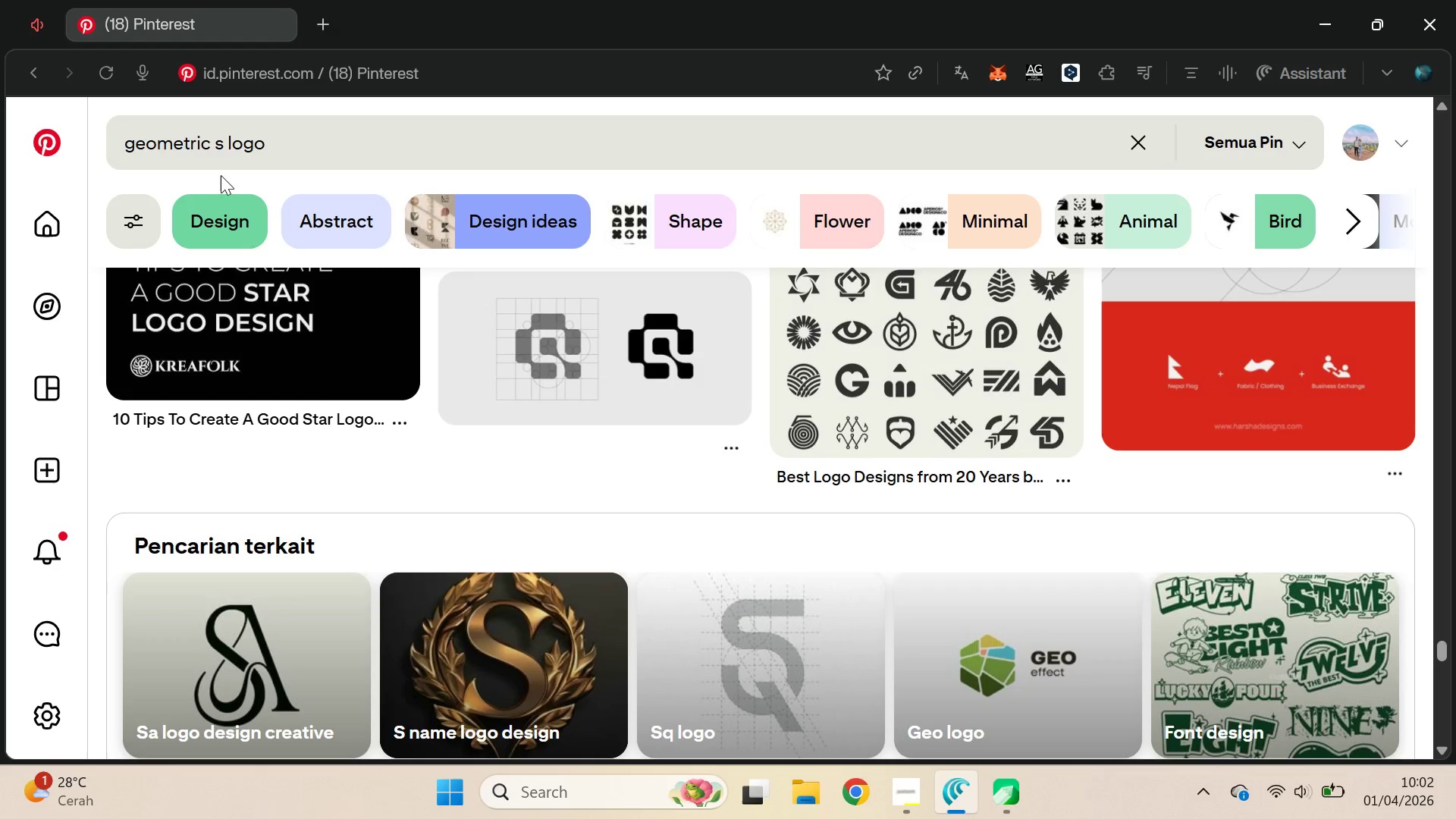 
left_click_drag(start_coordinate=[217, 139], to_coordinate=[221, 143])
 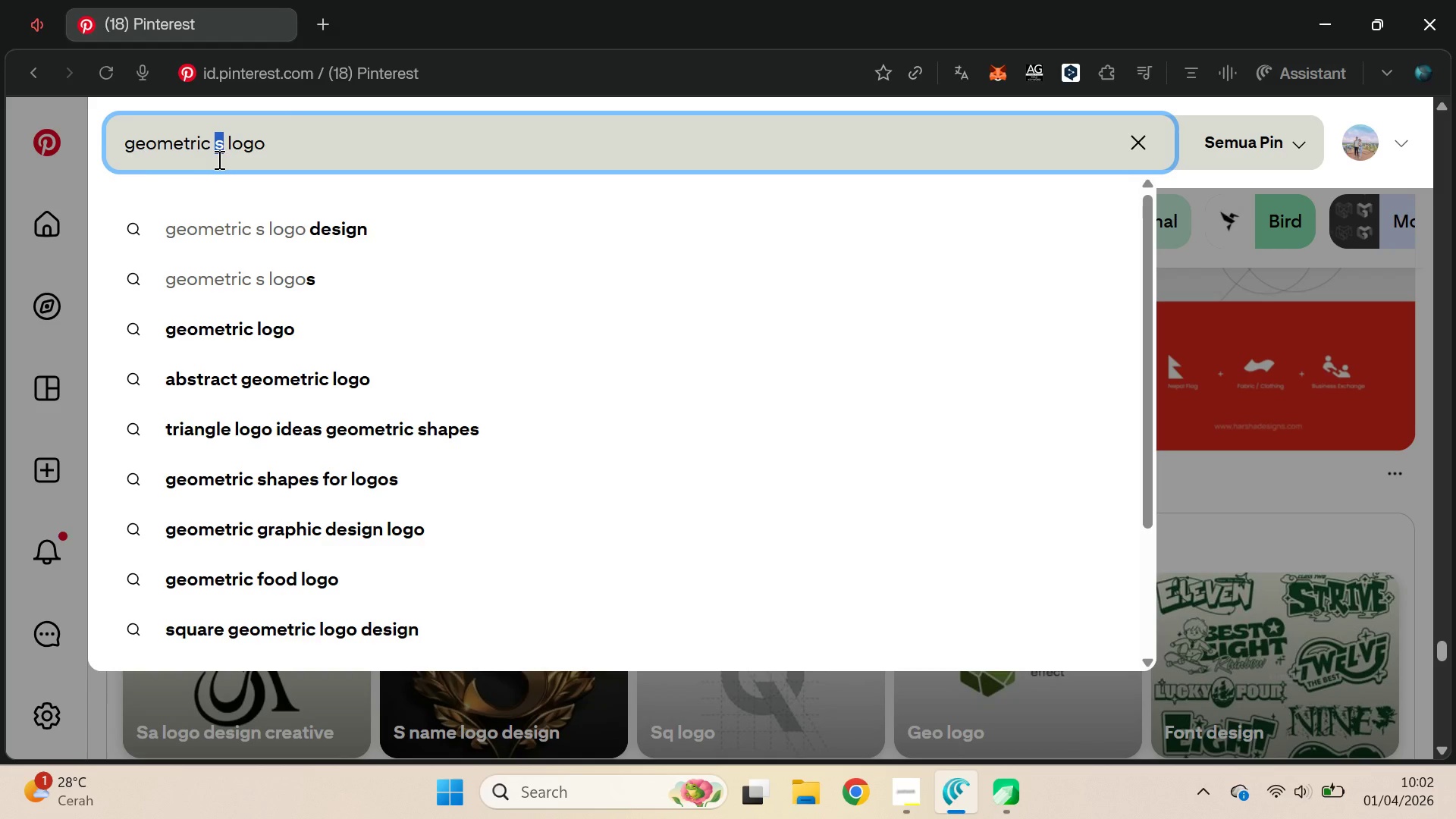 
key(Shift+7)
 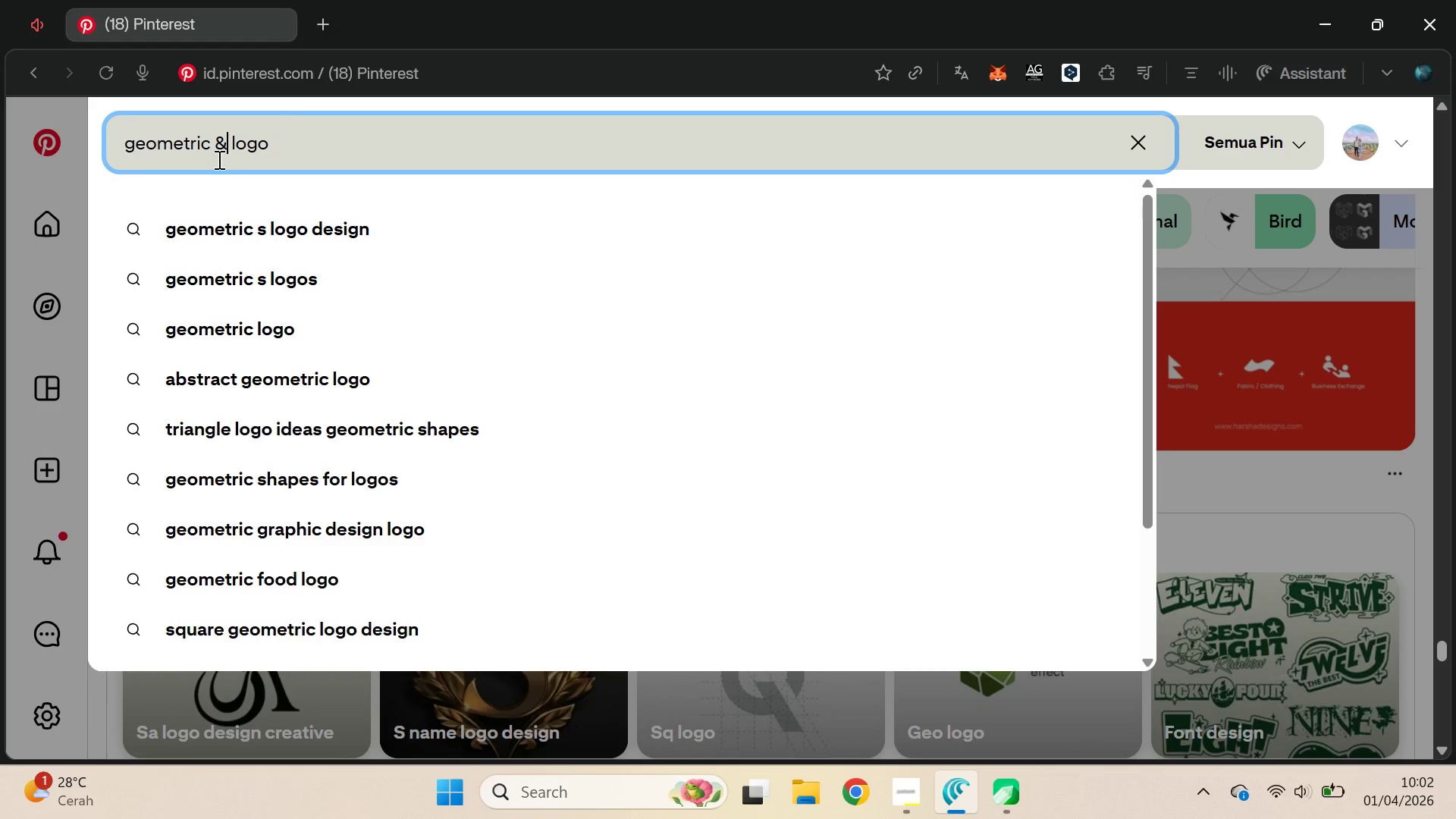 
key(Enter)
 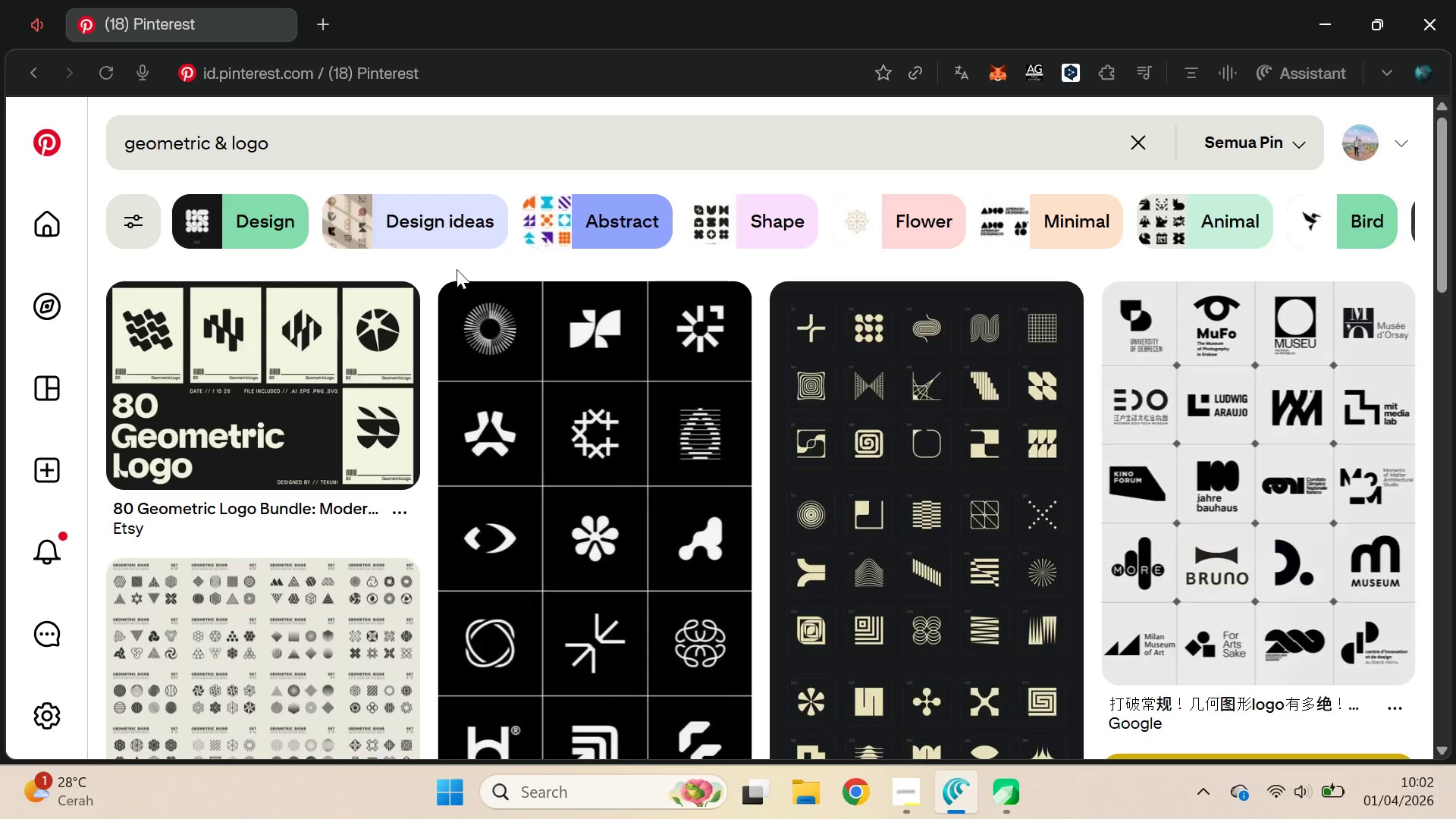 
wait(7.0)
 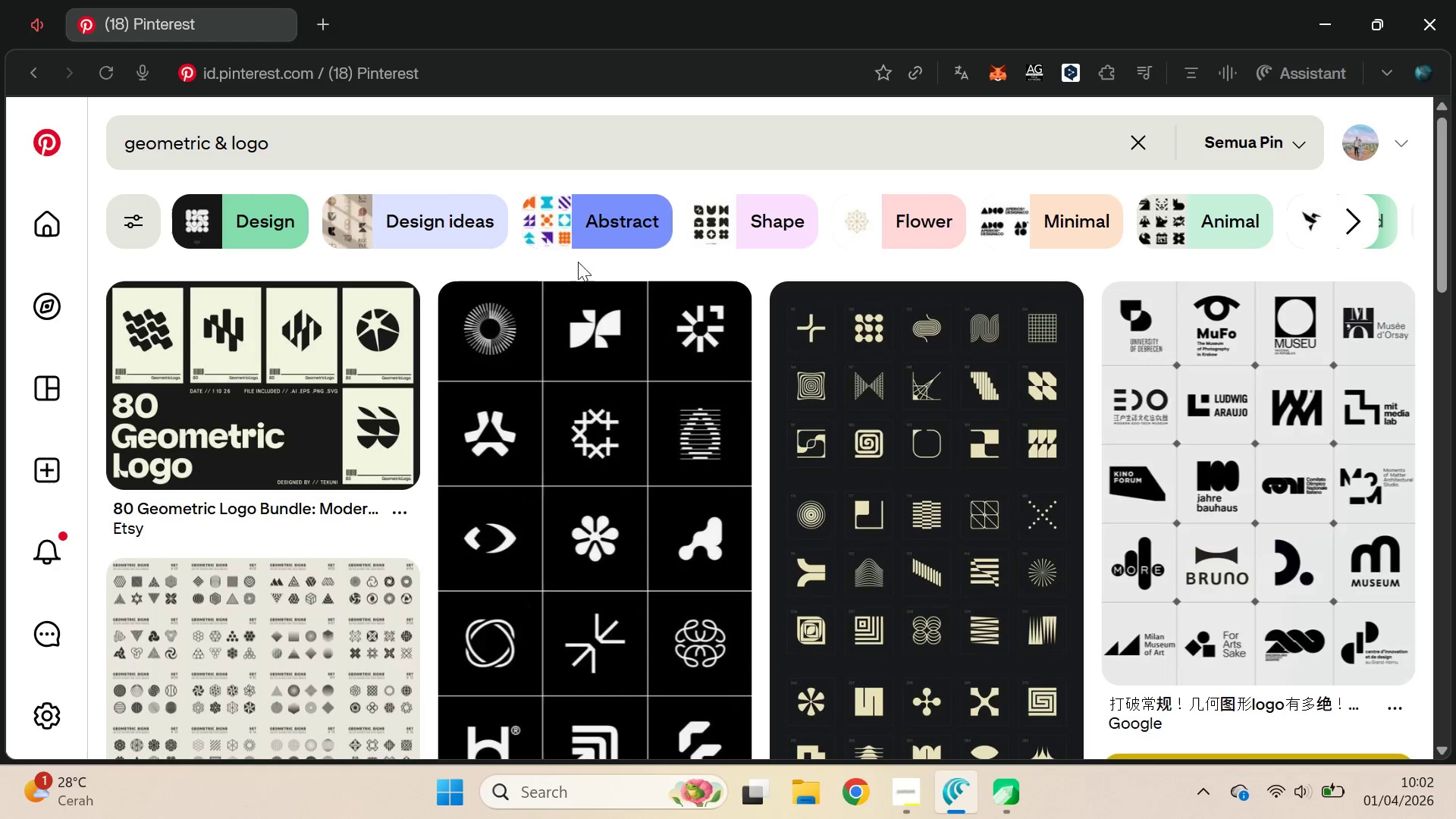 
left_click_drag(start_coordinate=[1445, 224], to_coordinate=[1455, 510])
 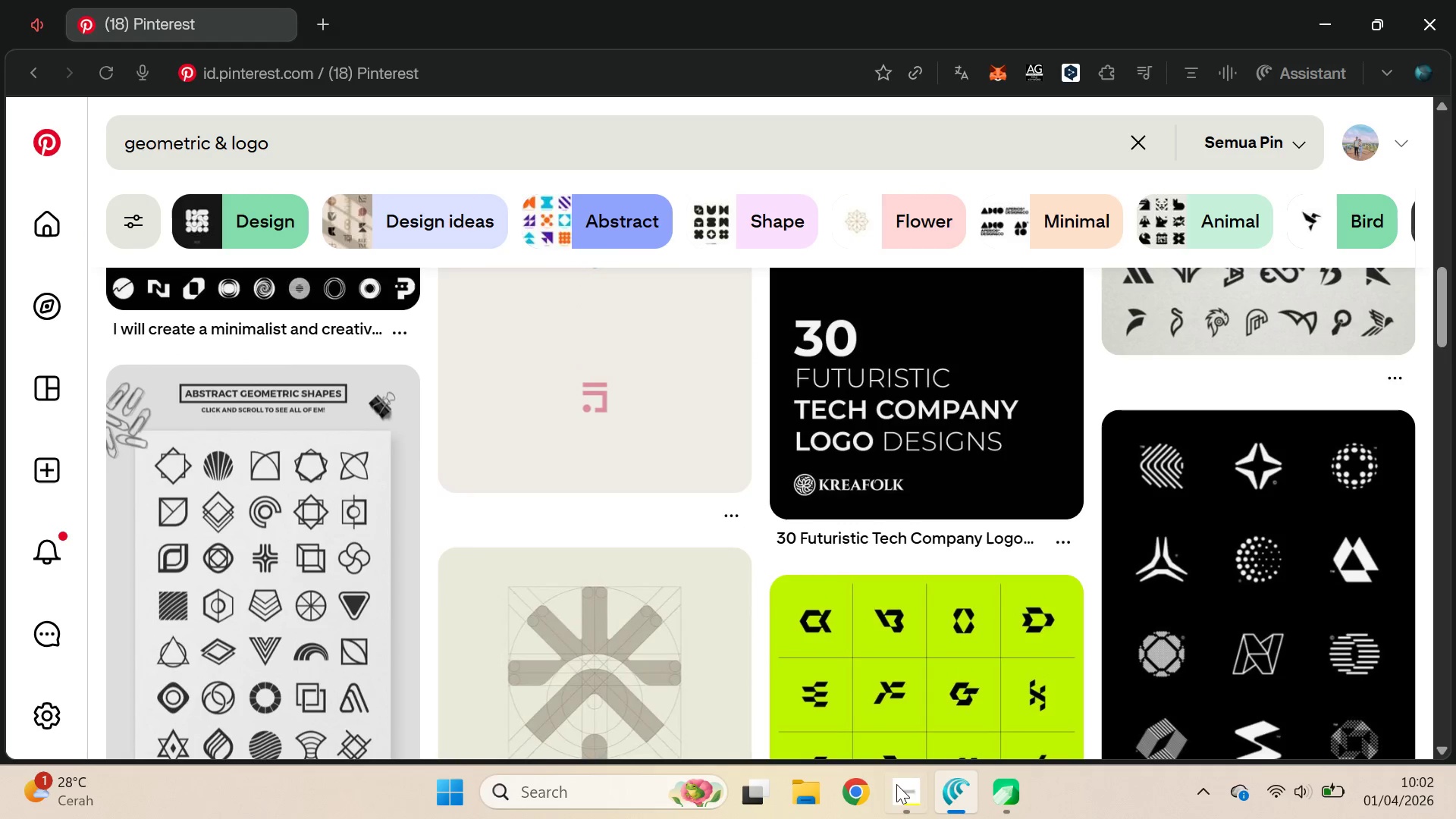 
left_click([912, 793])